 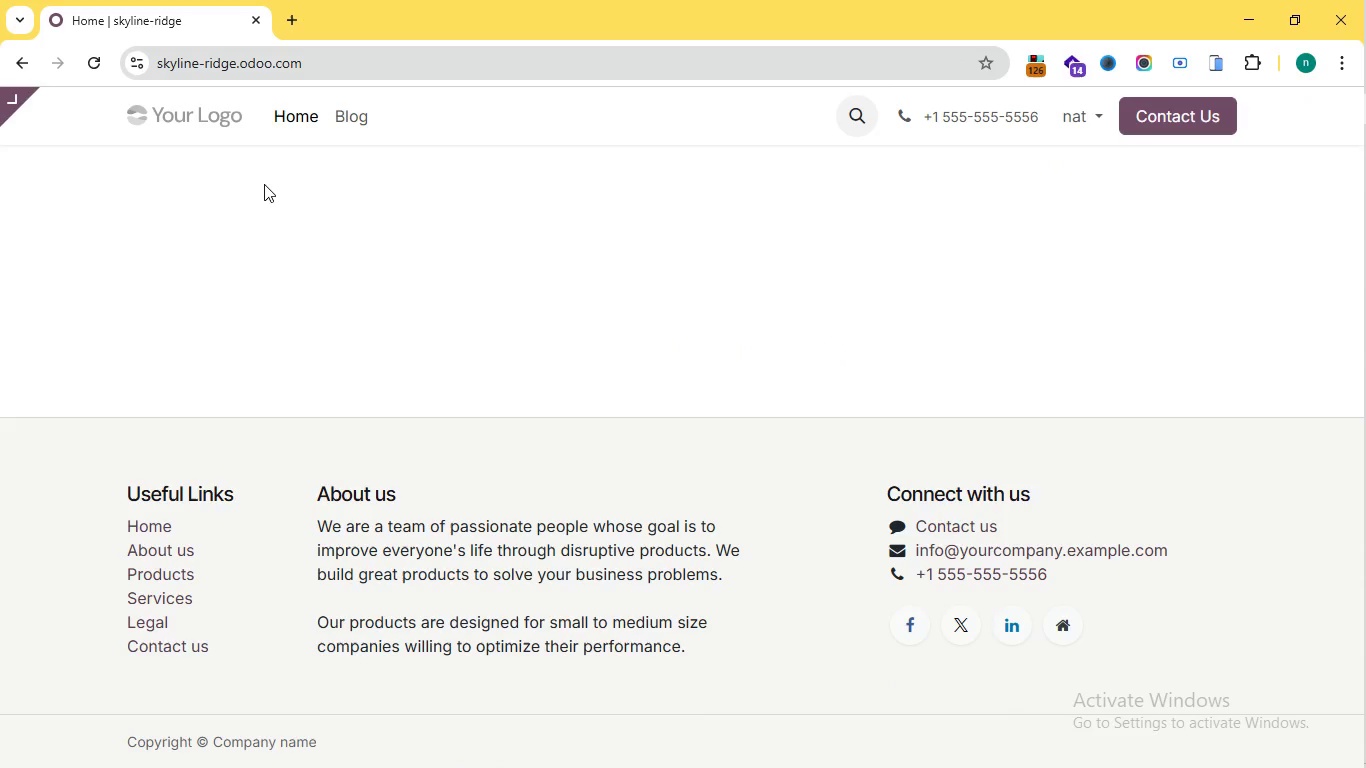 
left_click([1347, 68])
 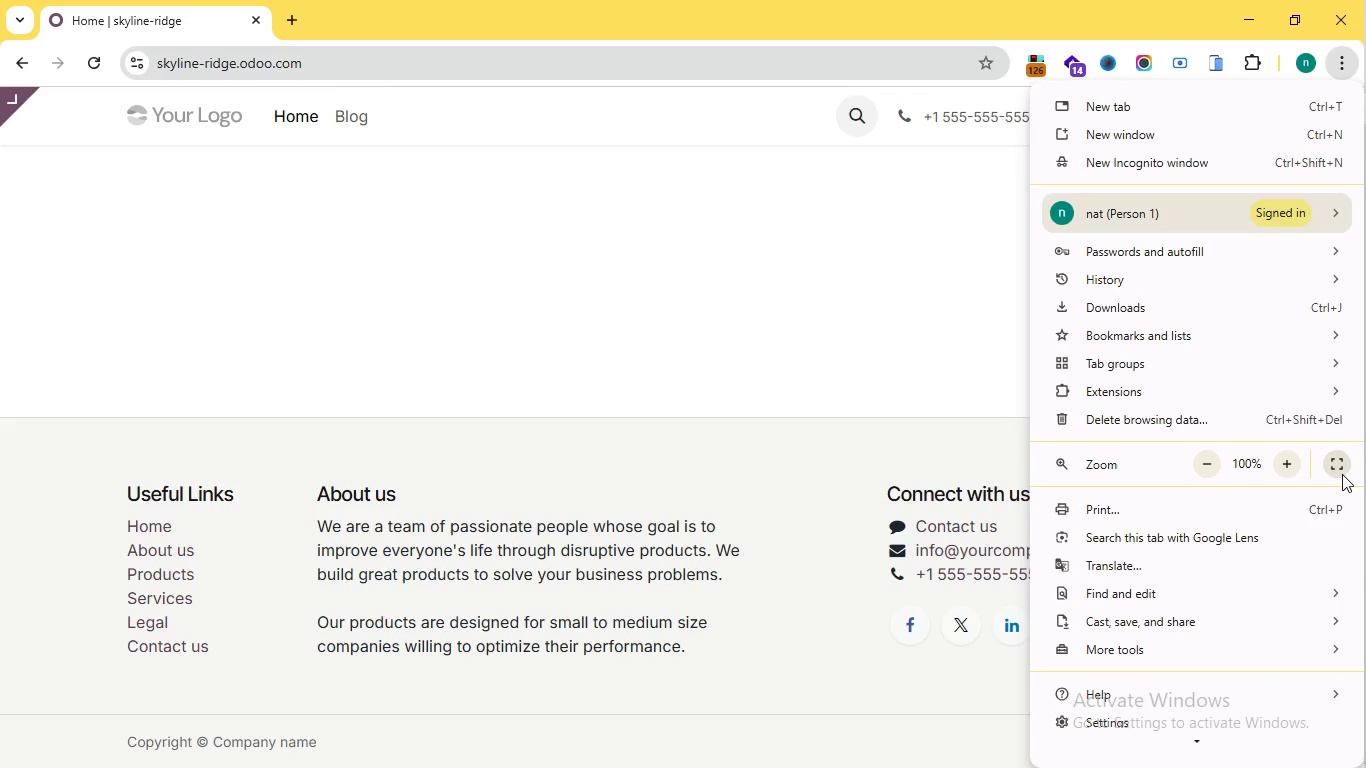 
left_click([1342, 474])
 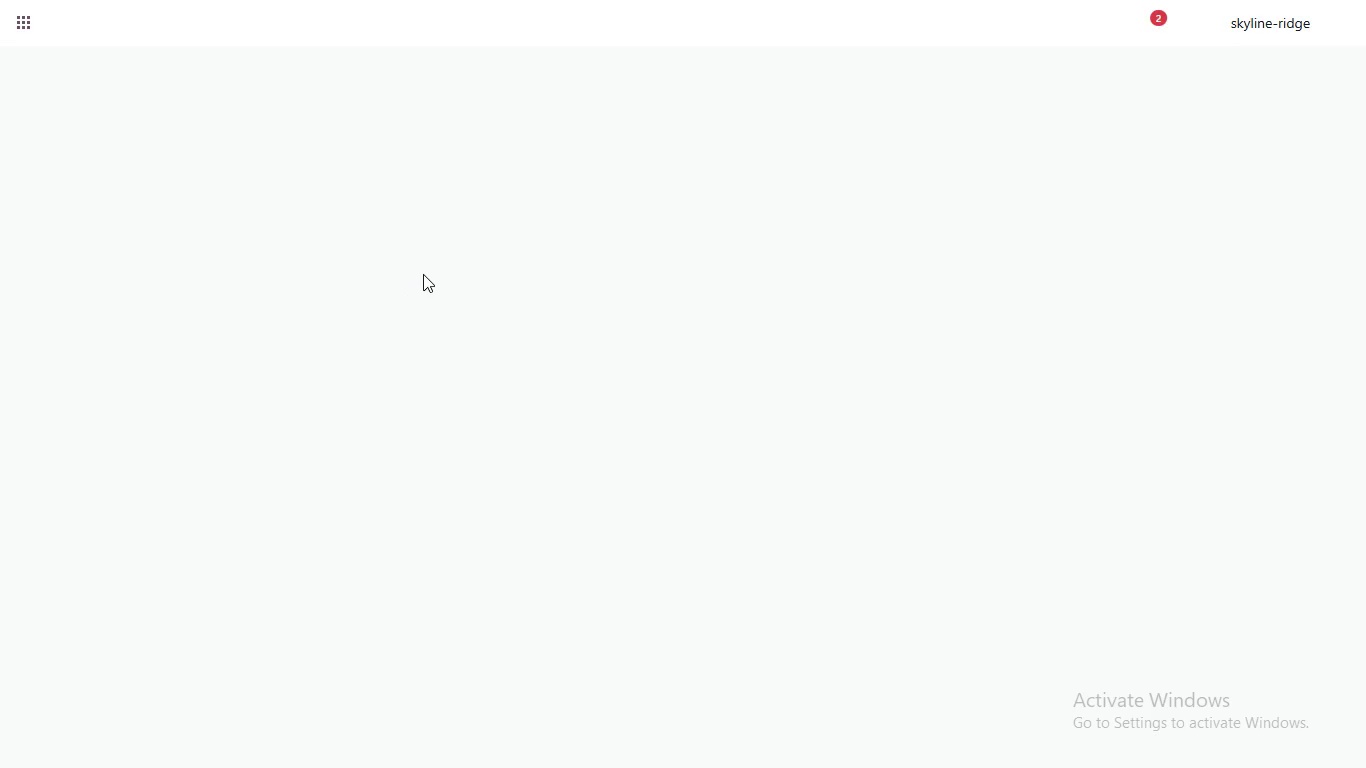 
wait(31.8)
 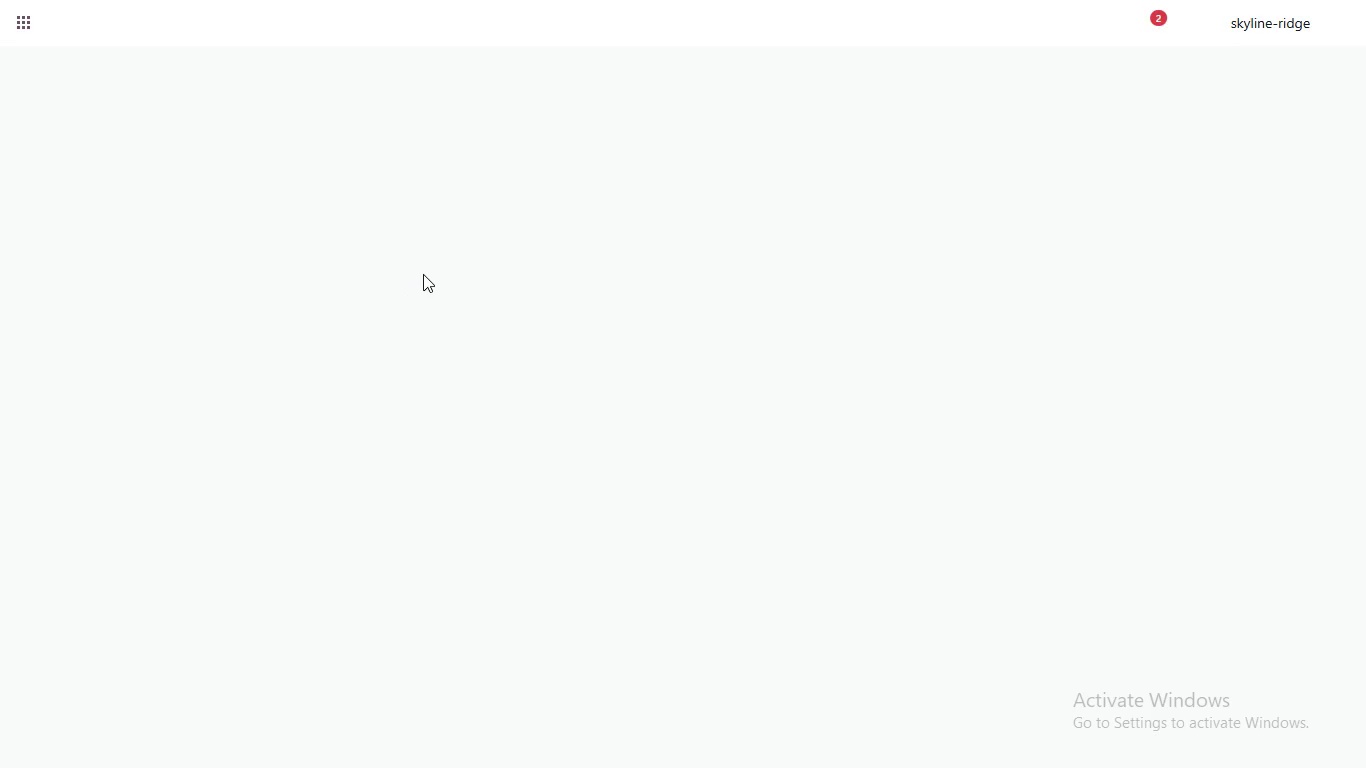 
left_click([1258, 16])
 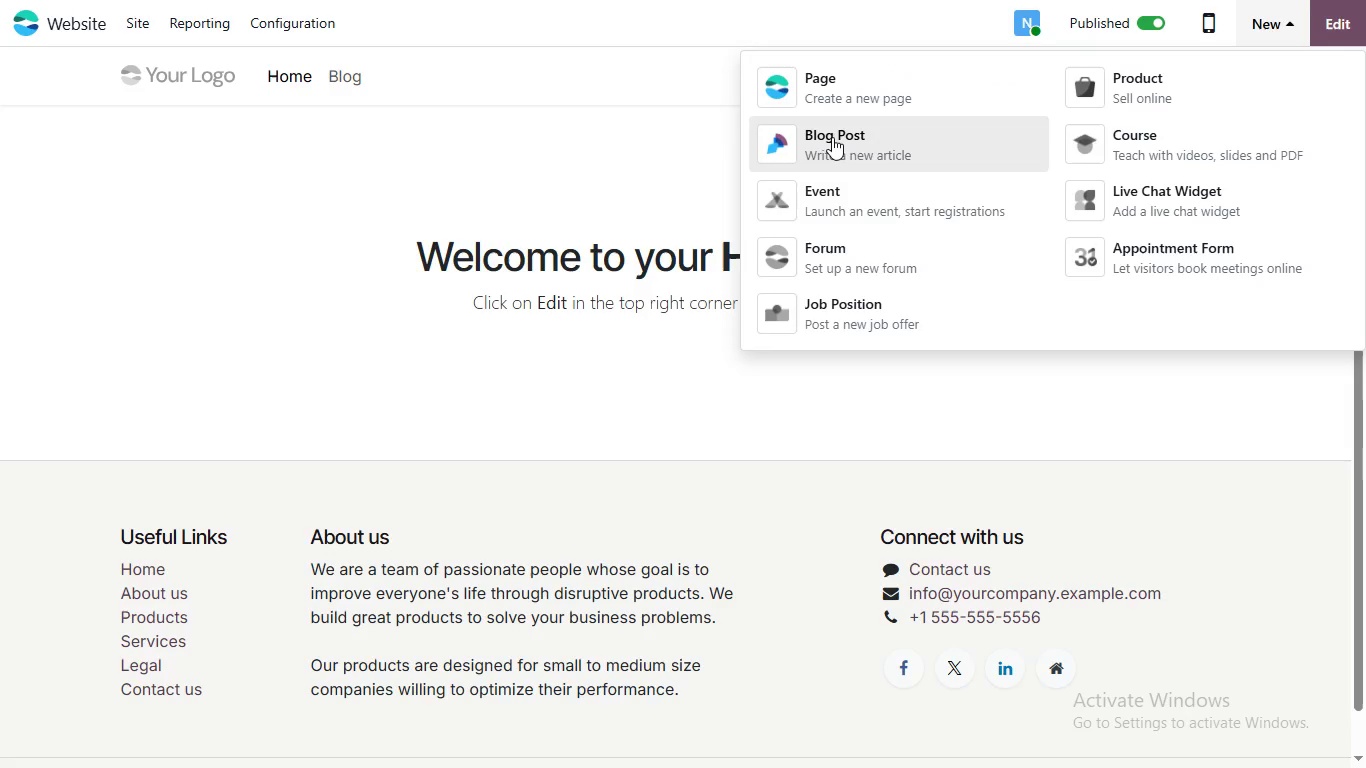 
left_click_drag(start_coordinate=[538, 146], to_coordinate=[486, 127])
 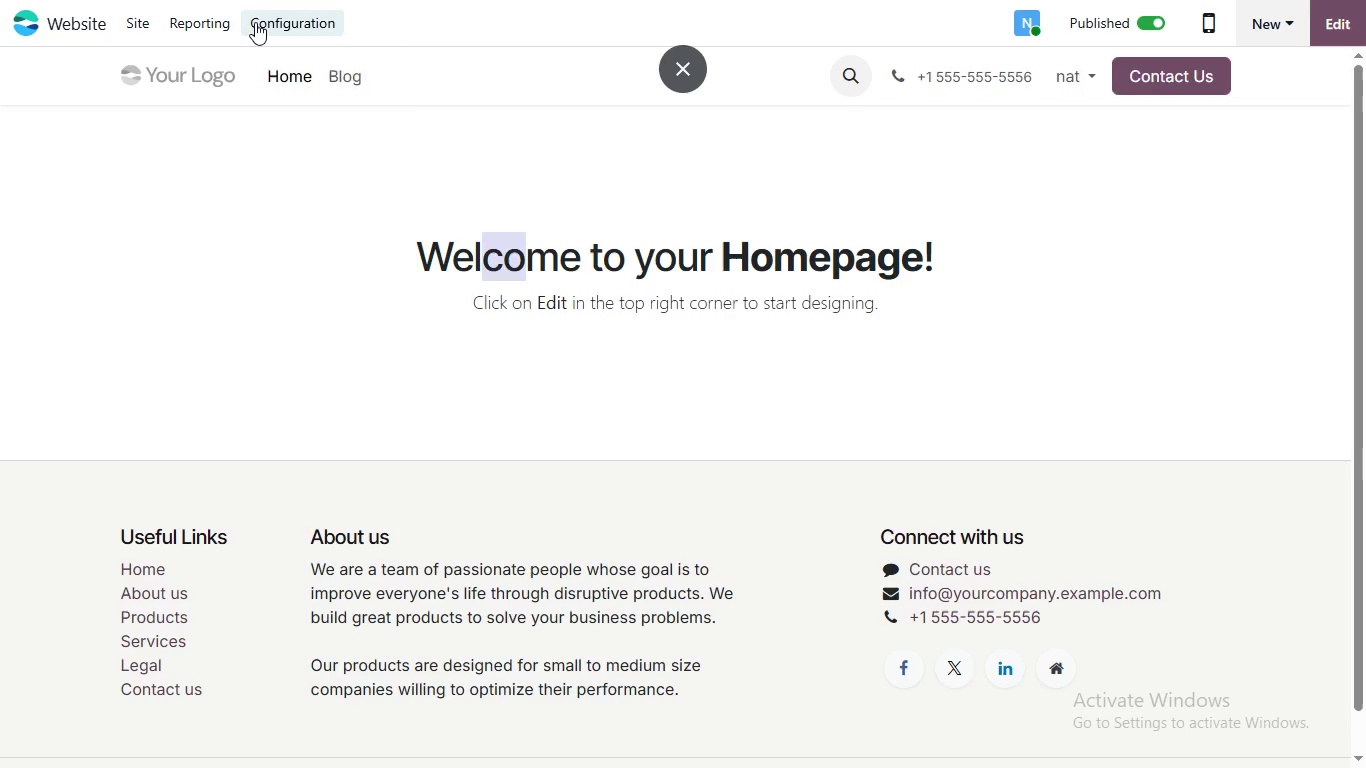 
left_click([255, 22])
 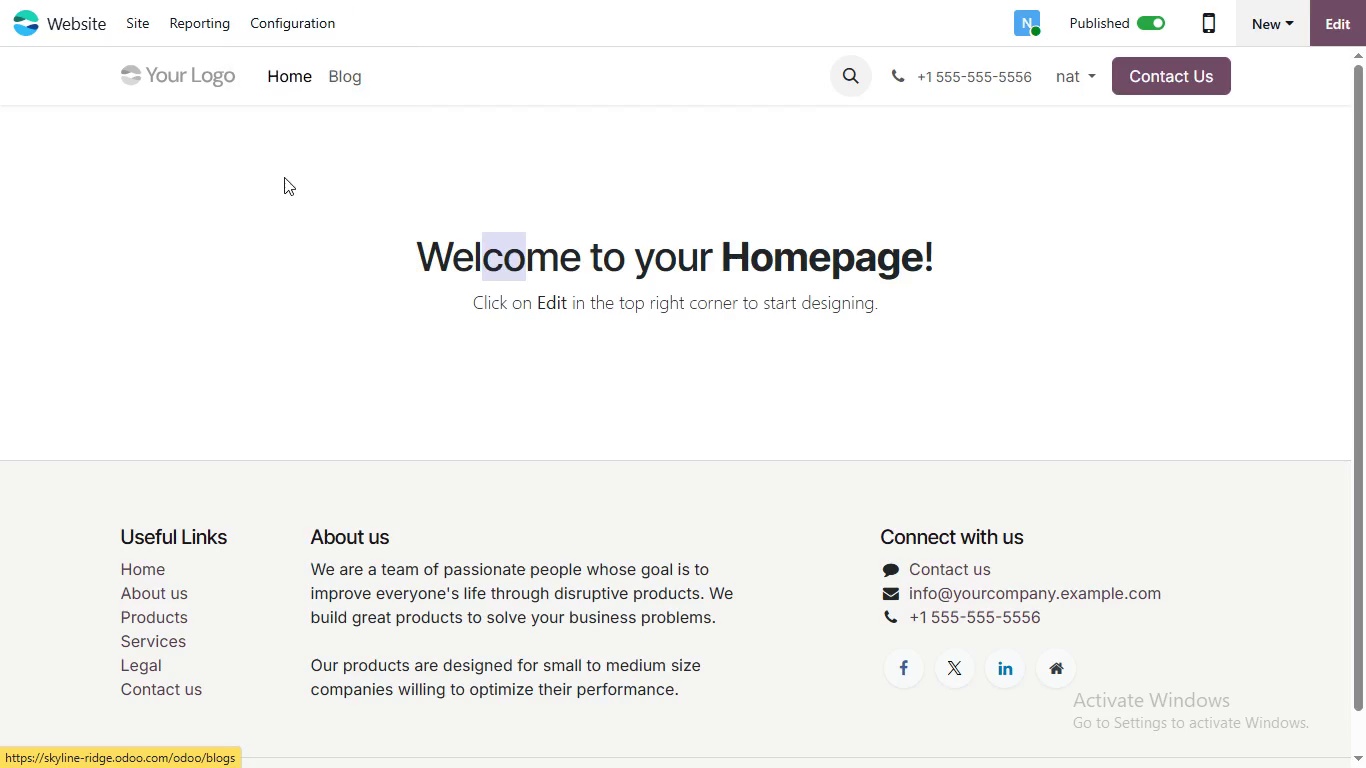 
left_click([284, 177])
 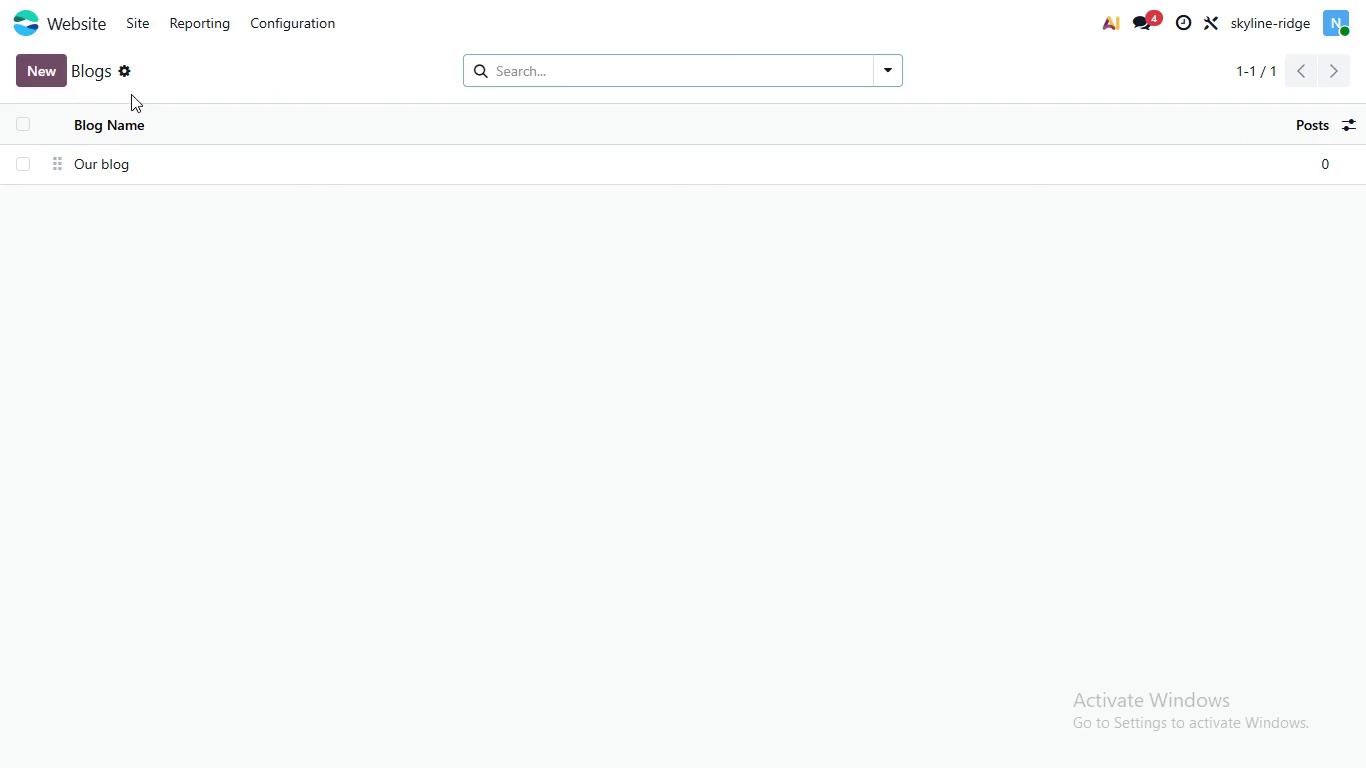 
left_click([31, 66])
 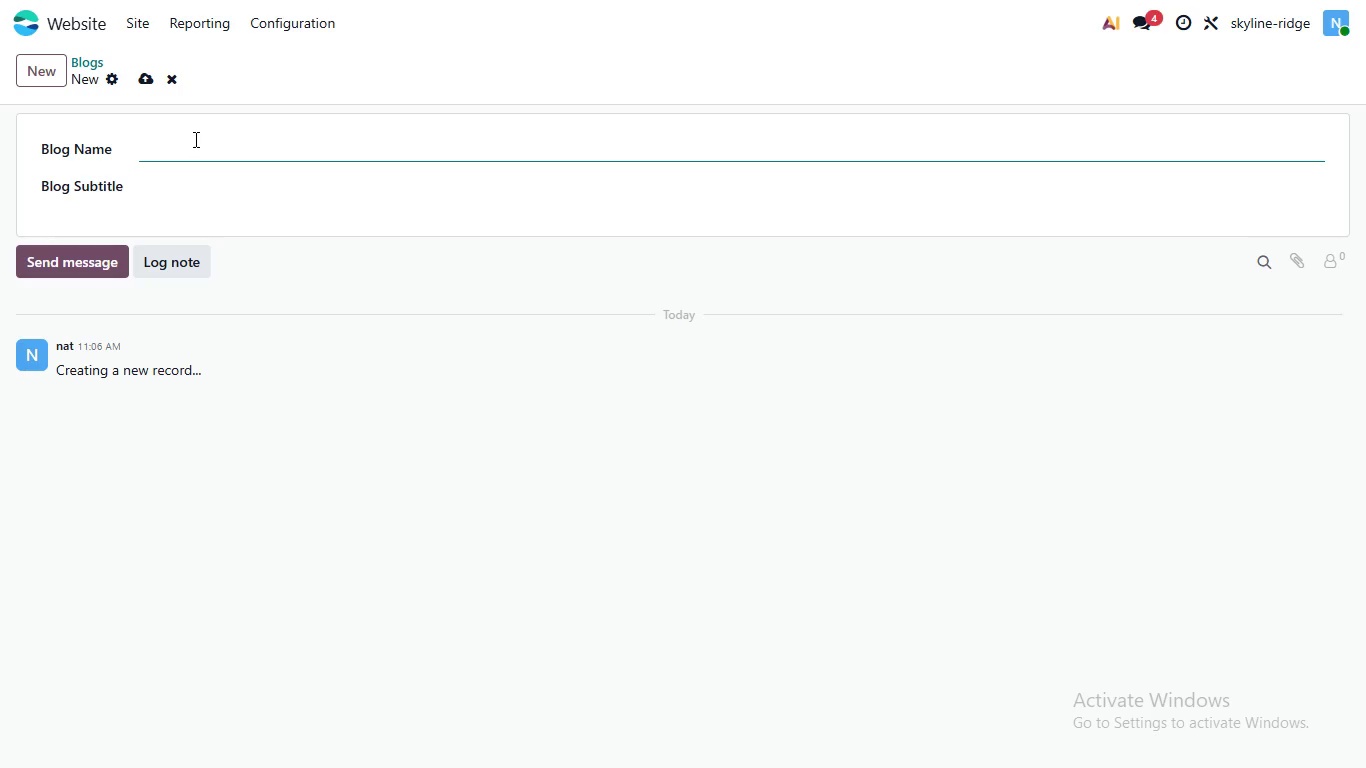 
wait(11.2)
 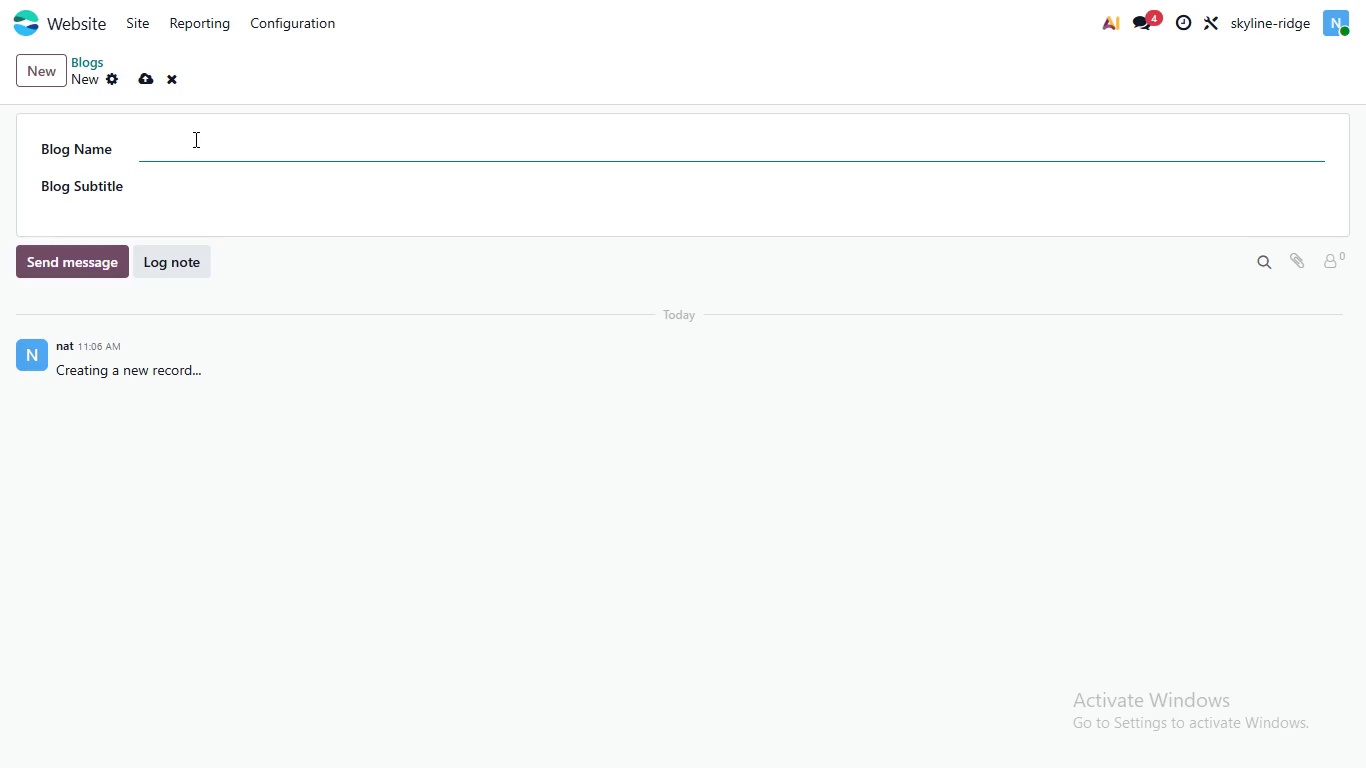 
type(HOA )
 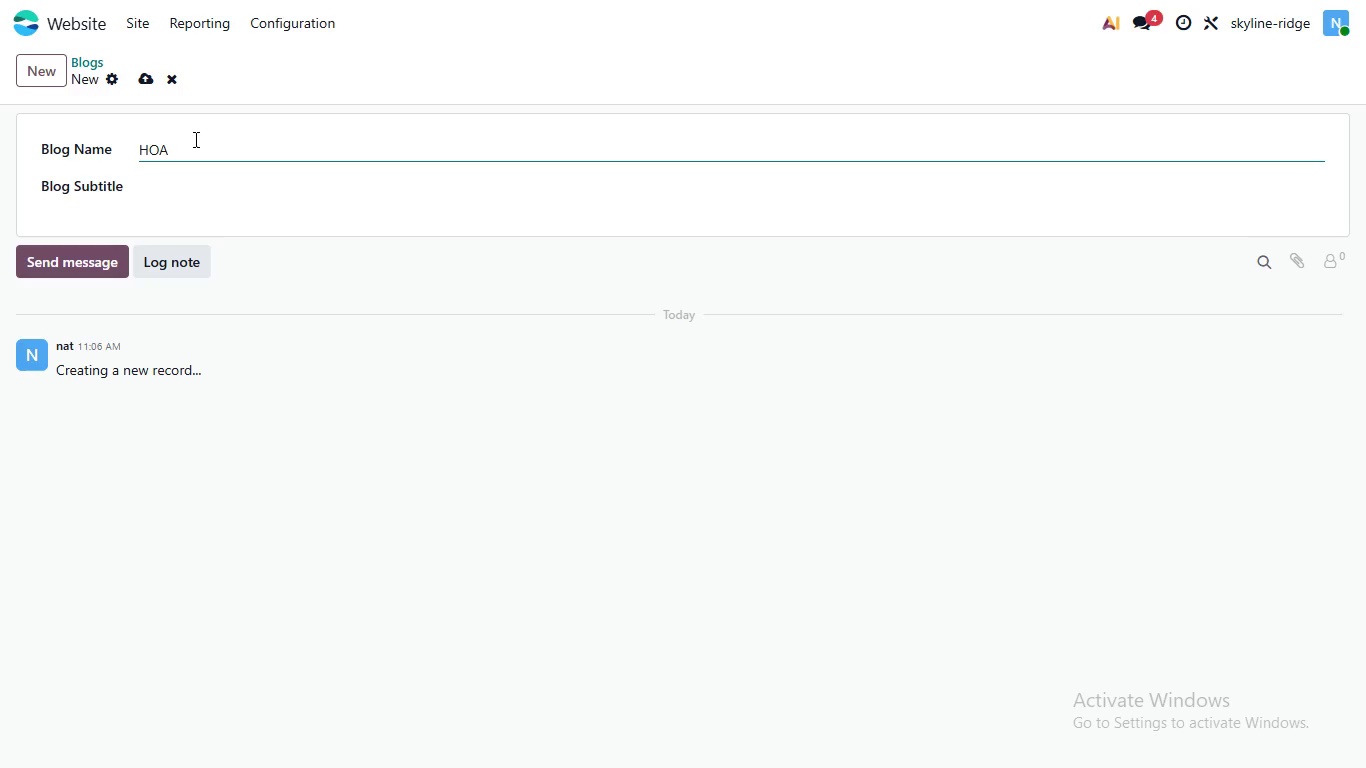 
wait(9.25)
 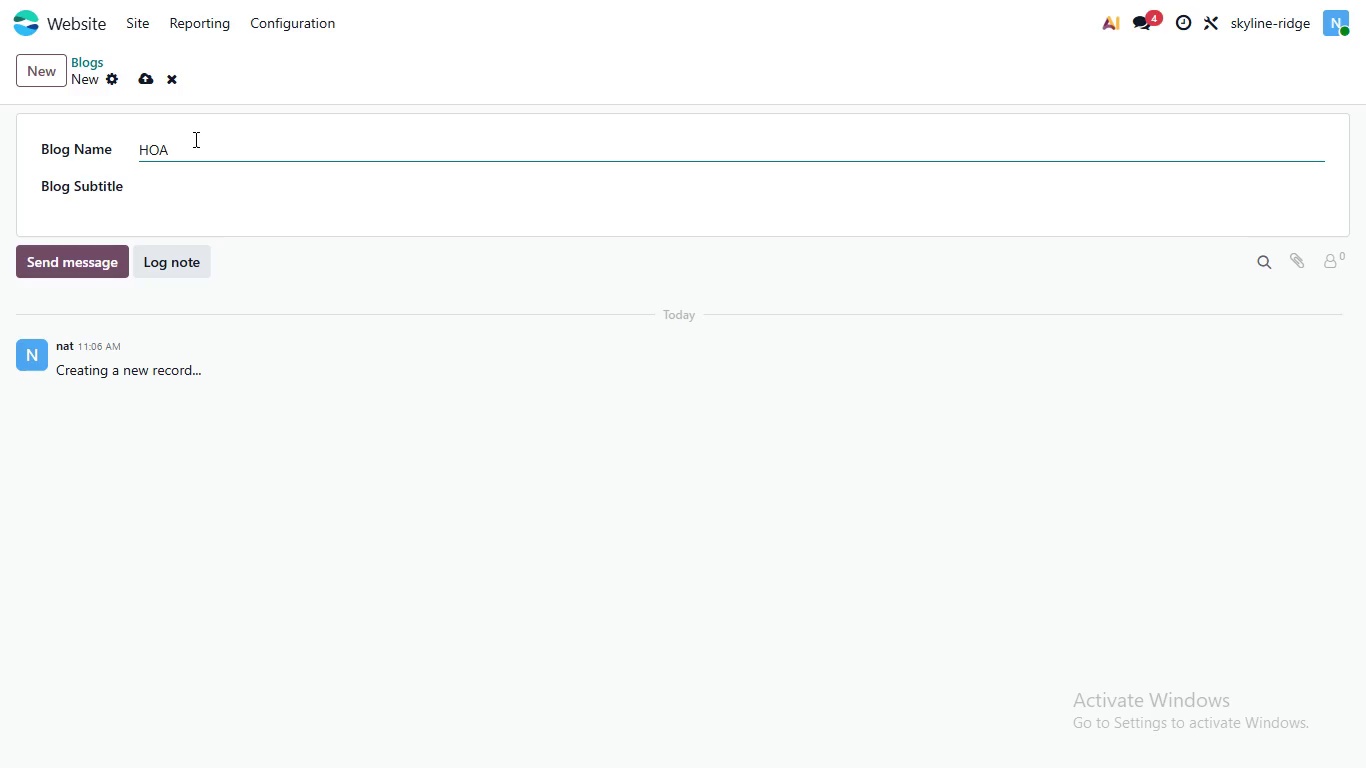 
type(mA)
key(Backspace)
key(Backspace)
type(Management n)
key(Backspace)
key(Backspace)
type(nsgn)
key(Backspace)
type(hts)
 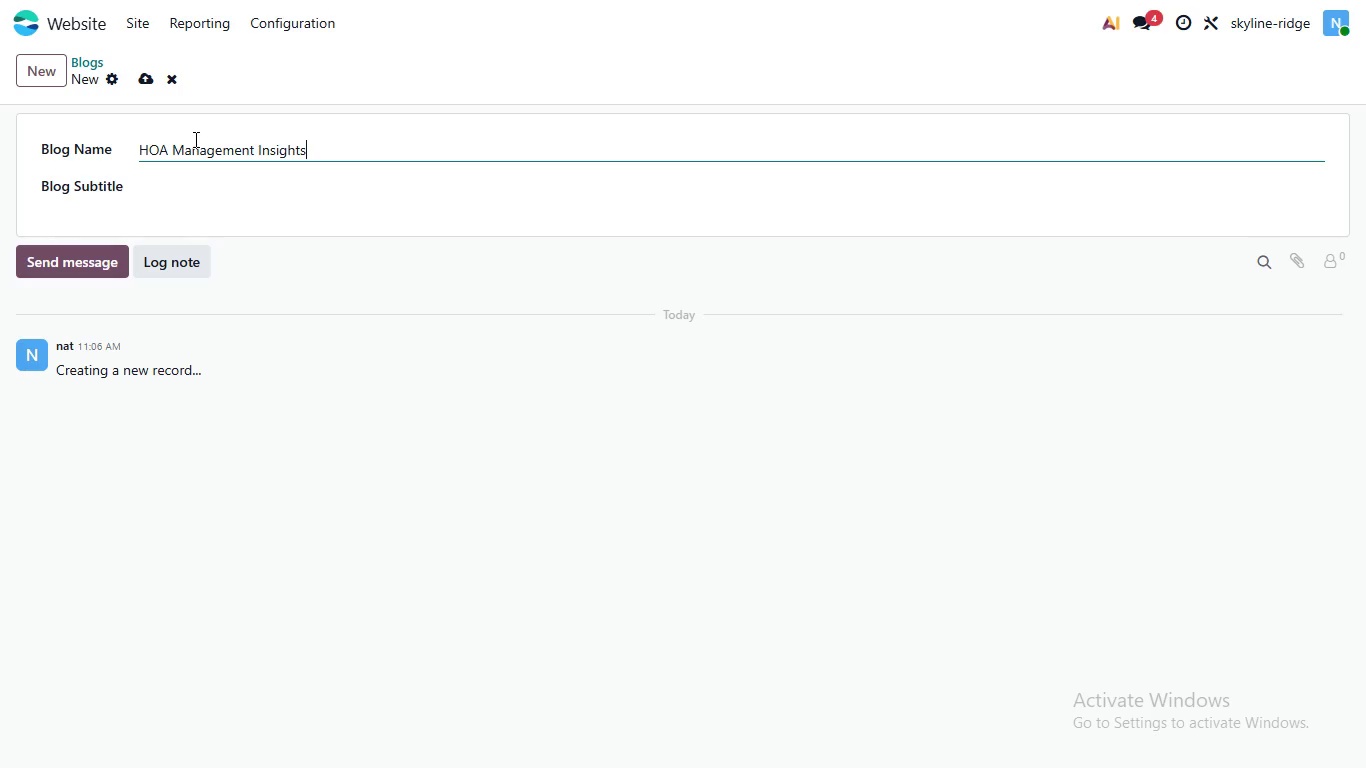 
hold_key(key=I, duration=3.06)
 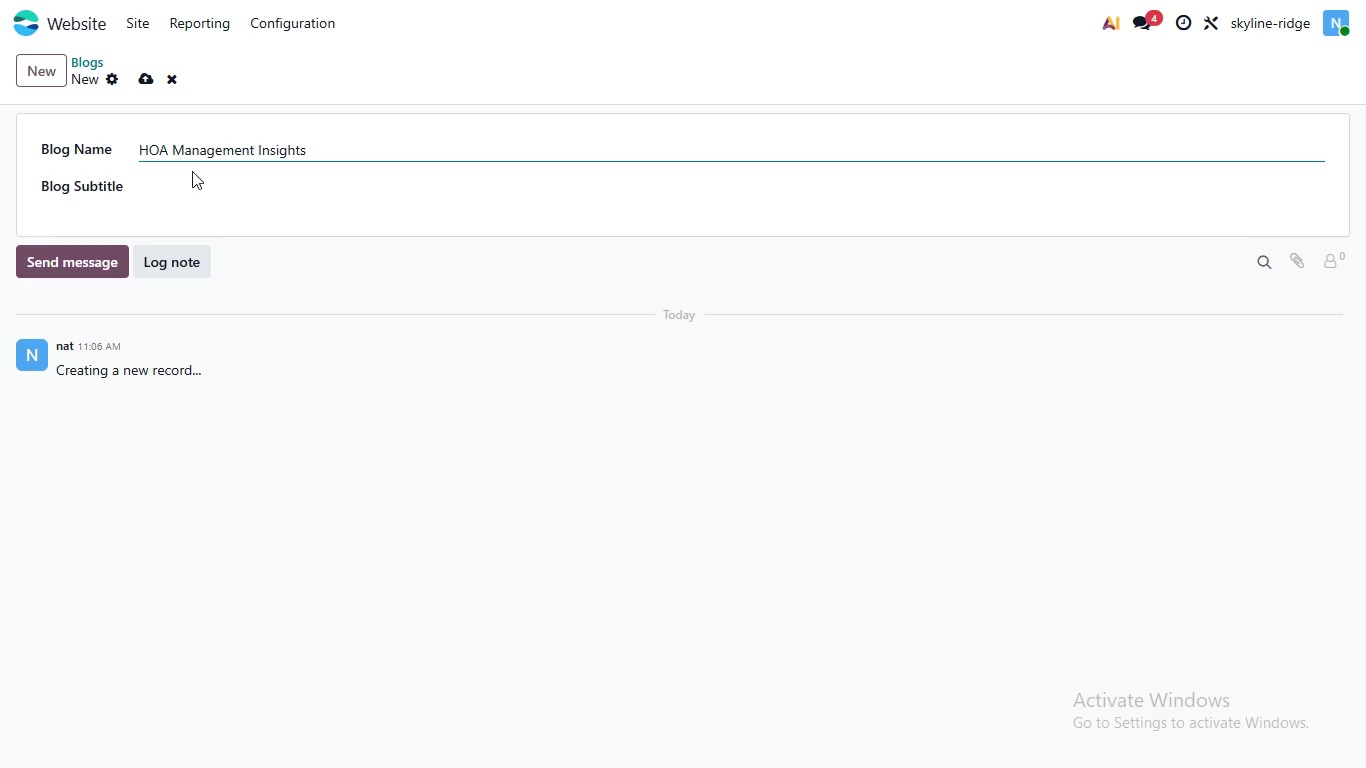 
left_click([191, 181])
 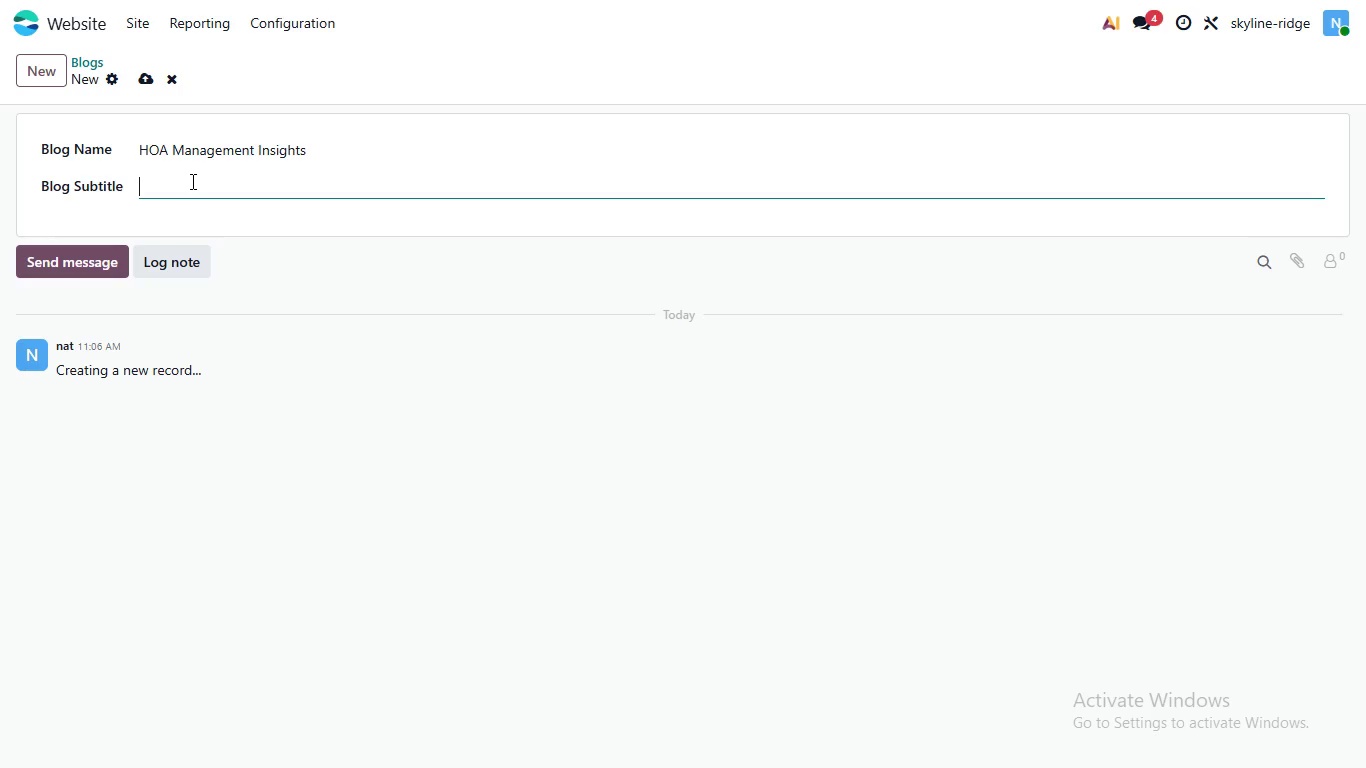 
type(Expert guidance for residntial board members and community )
 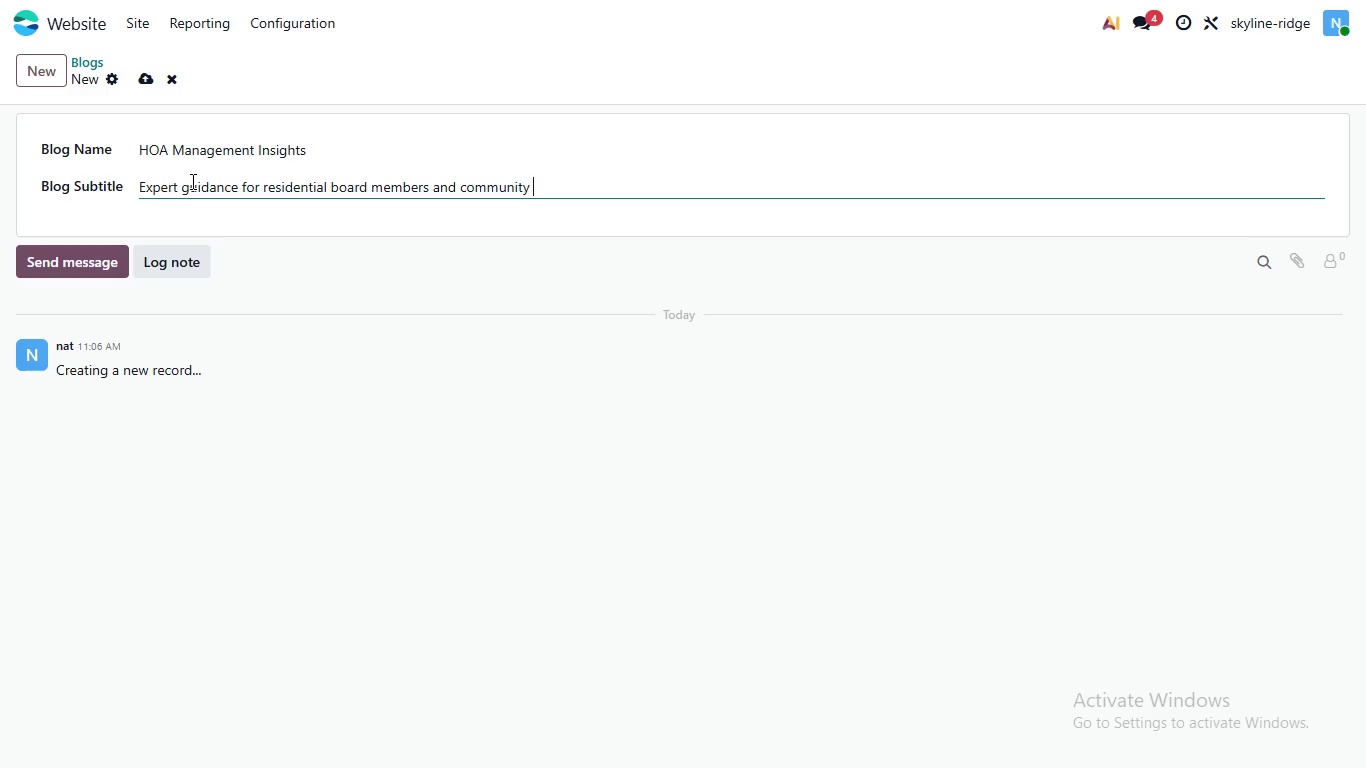 
type(managers.)
 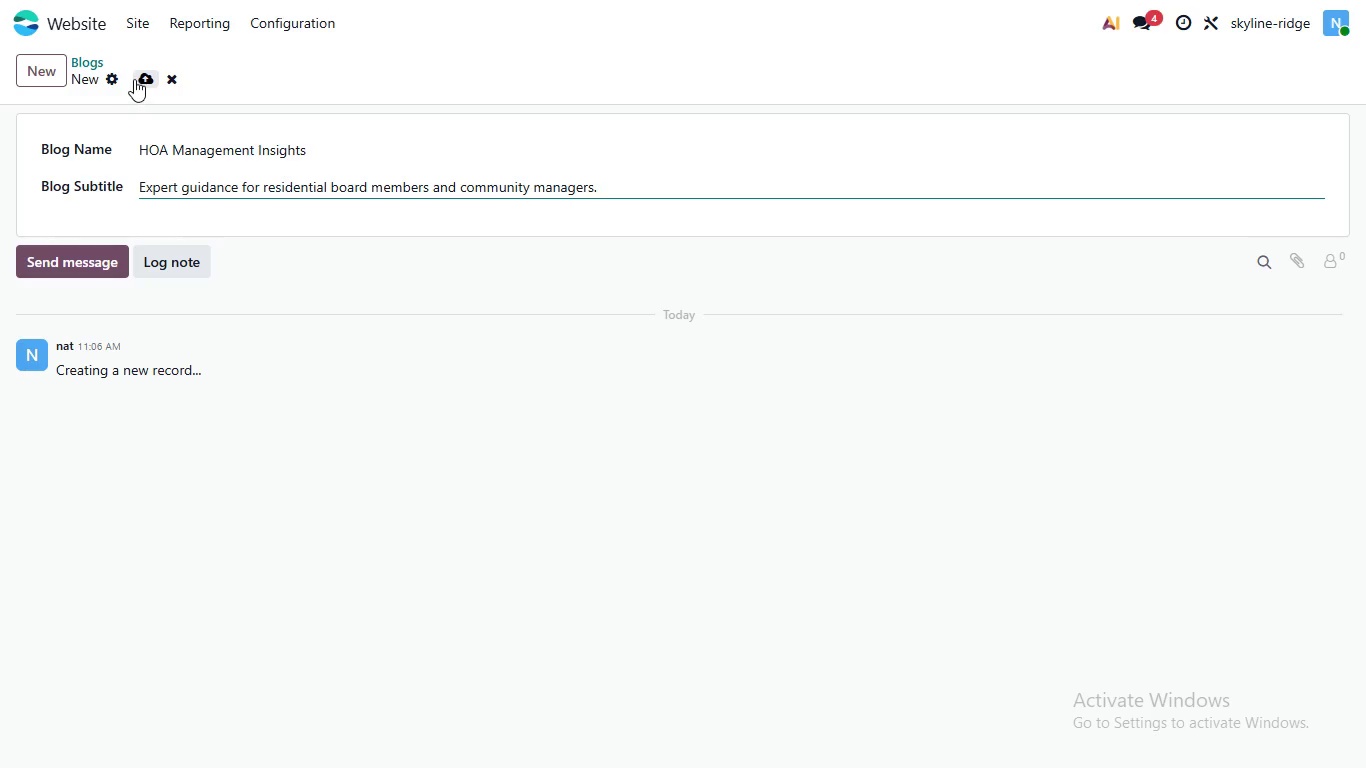 
left_click([144, 74])
 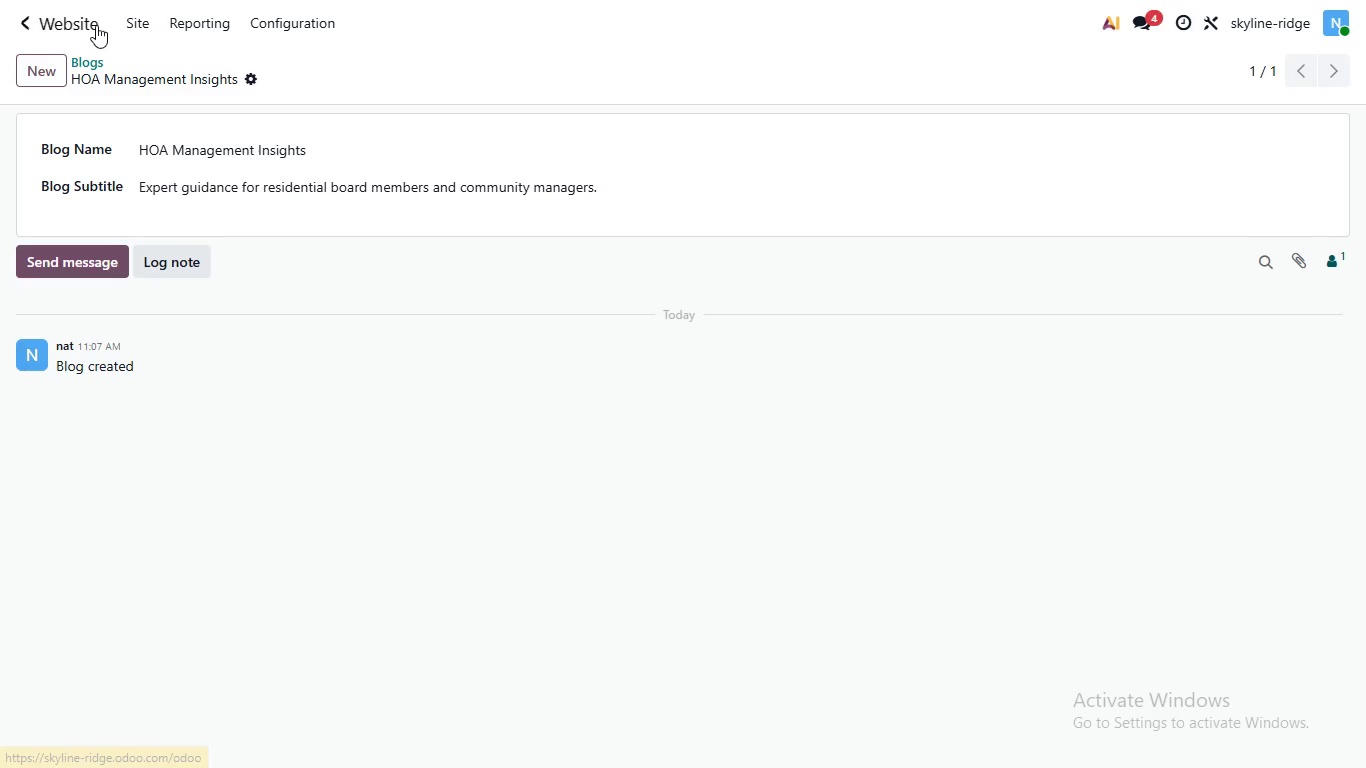 
left_click([96, 25])
 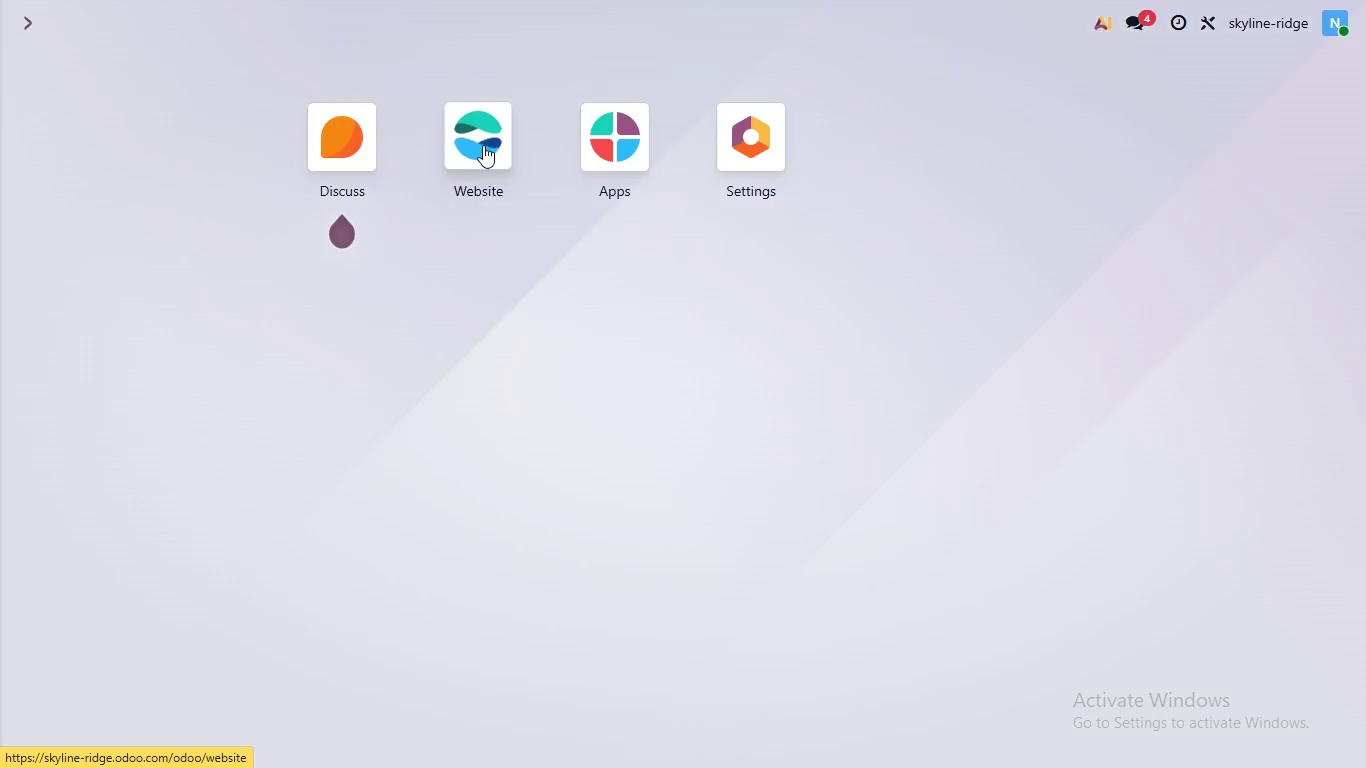 
left_click([483, 145])
 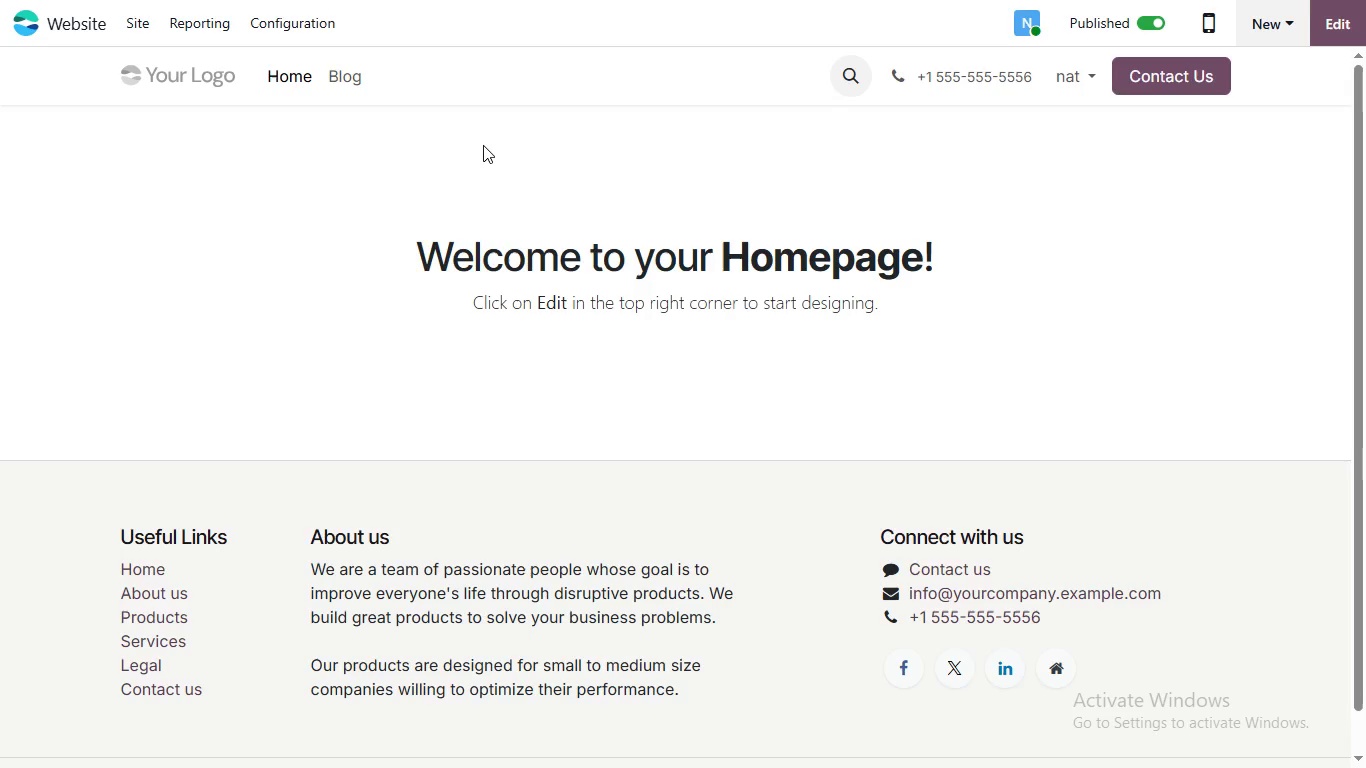 
wait(6.09)
 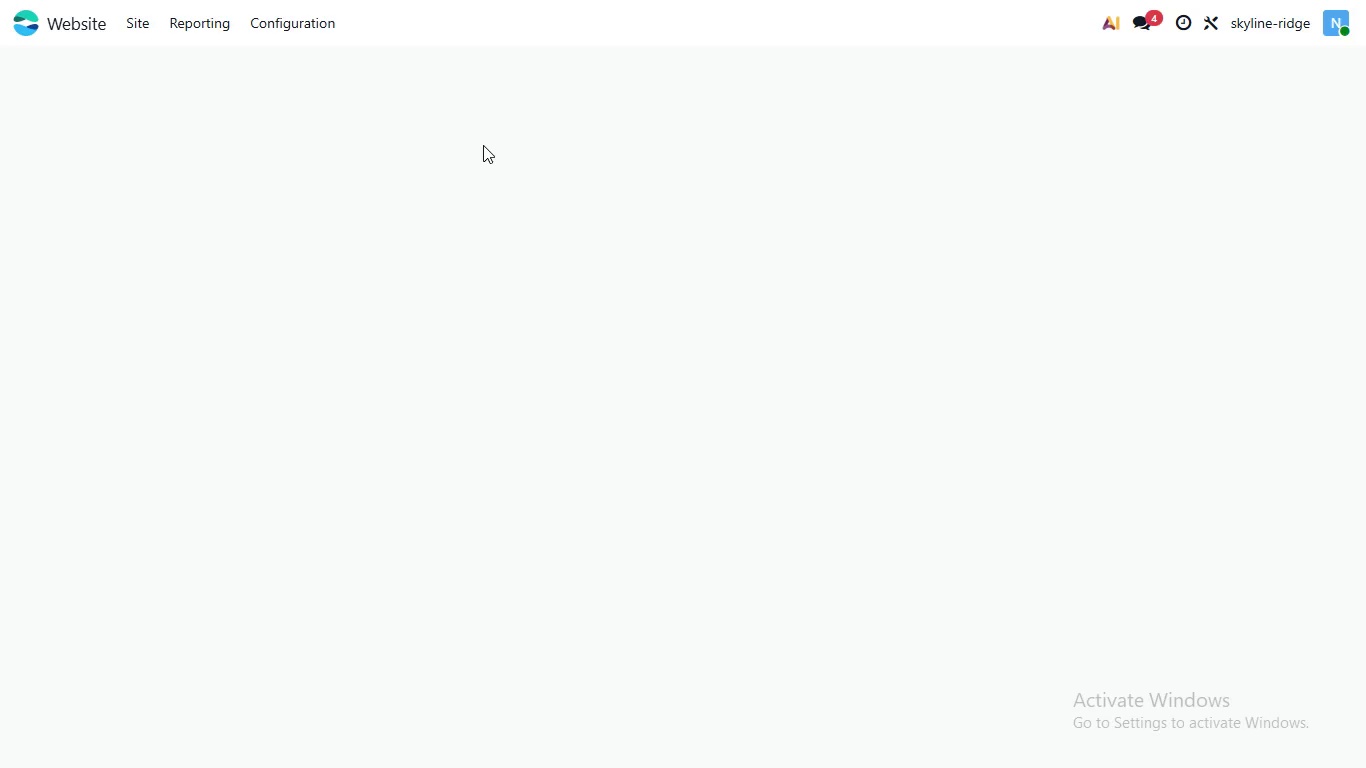 
left_click_drag(start_coordinate=[1297, 0], to_coordinate=[1296, 14])
 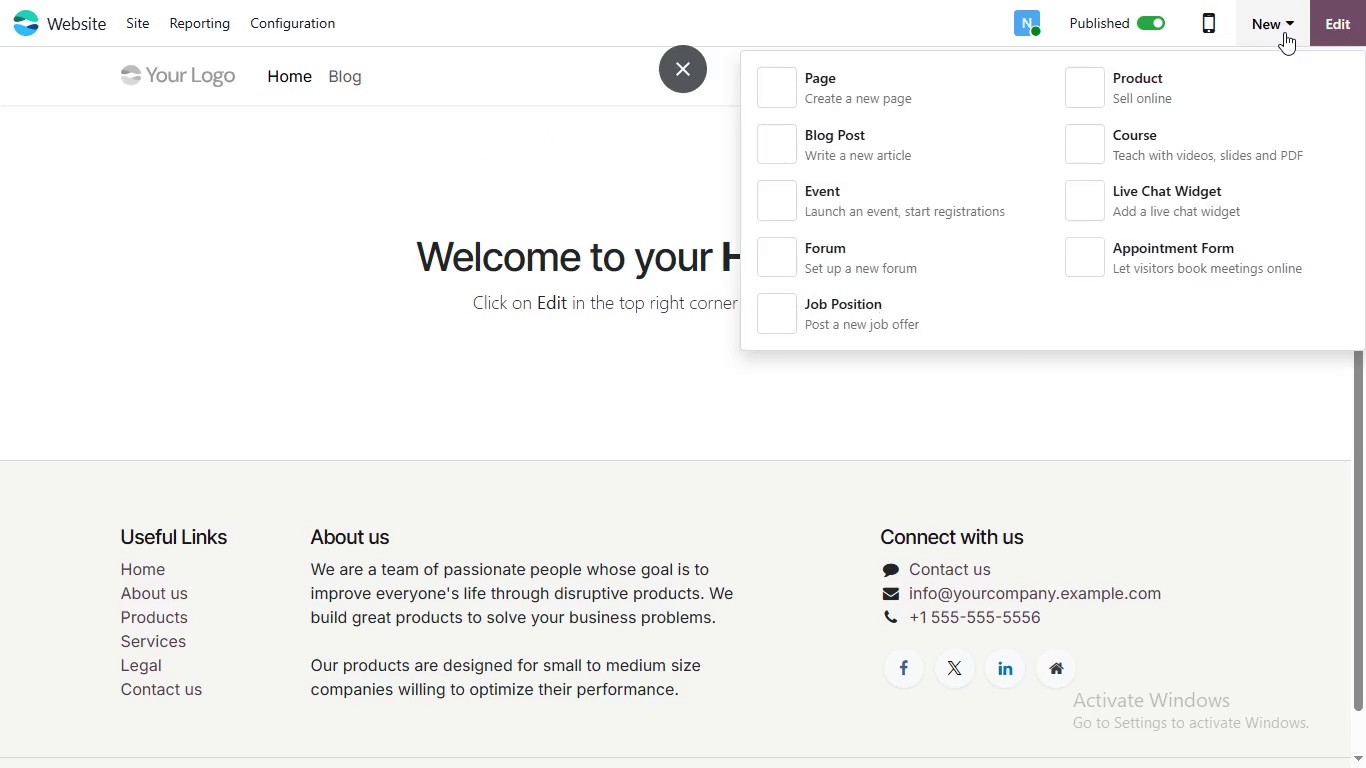 
left_click([1284, 32])
 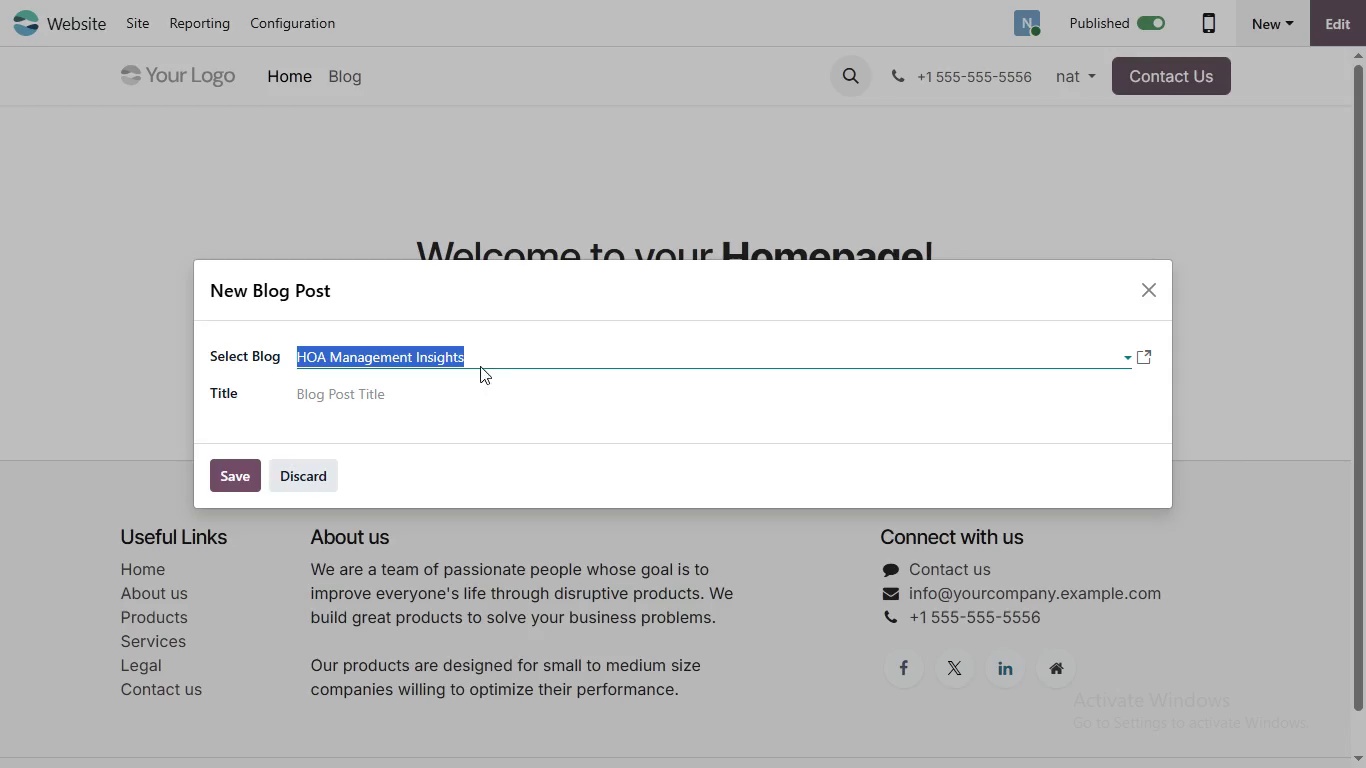 
left_click([481, 365])
 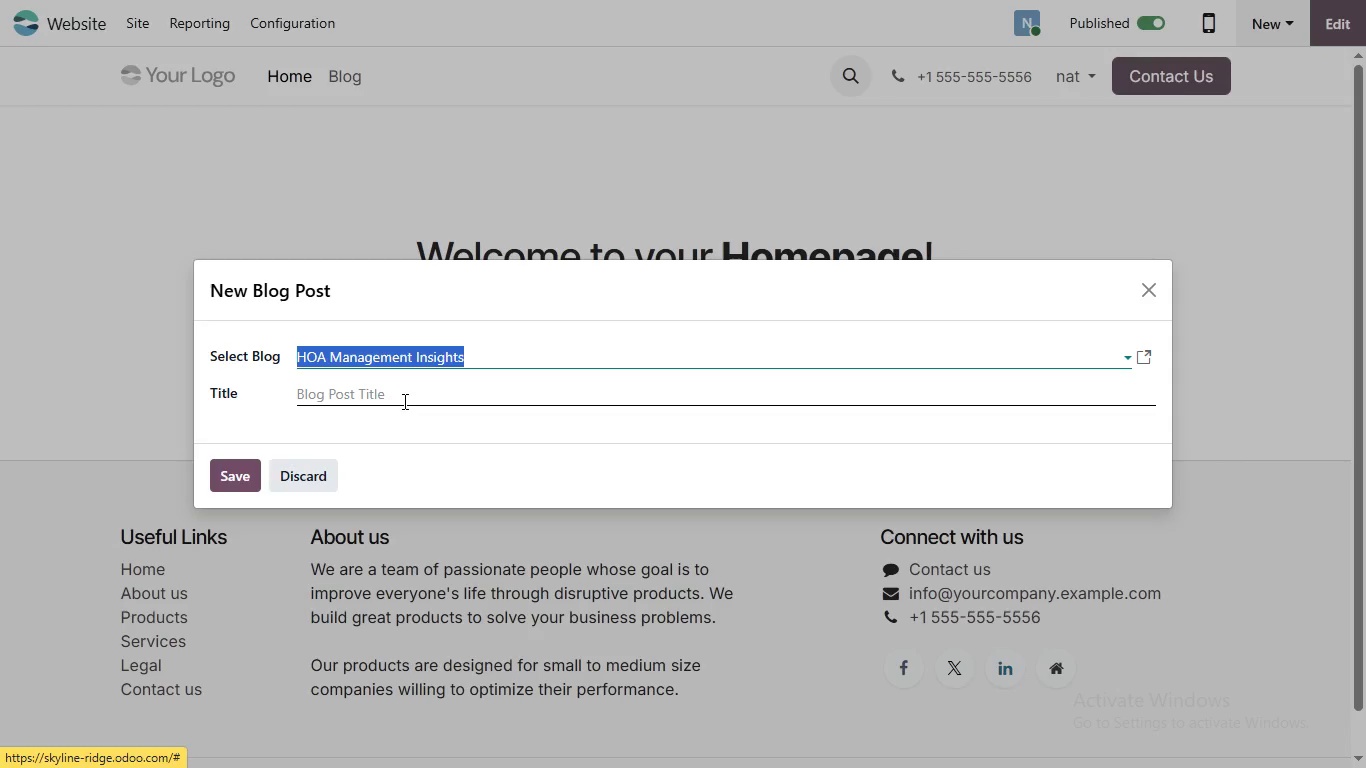 
left_click([404, 390])
 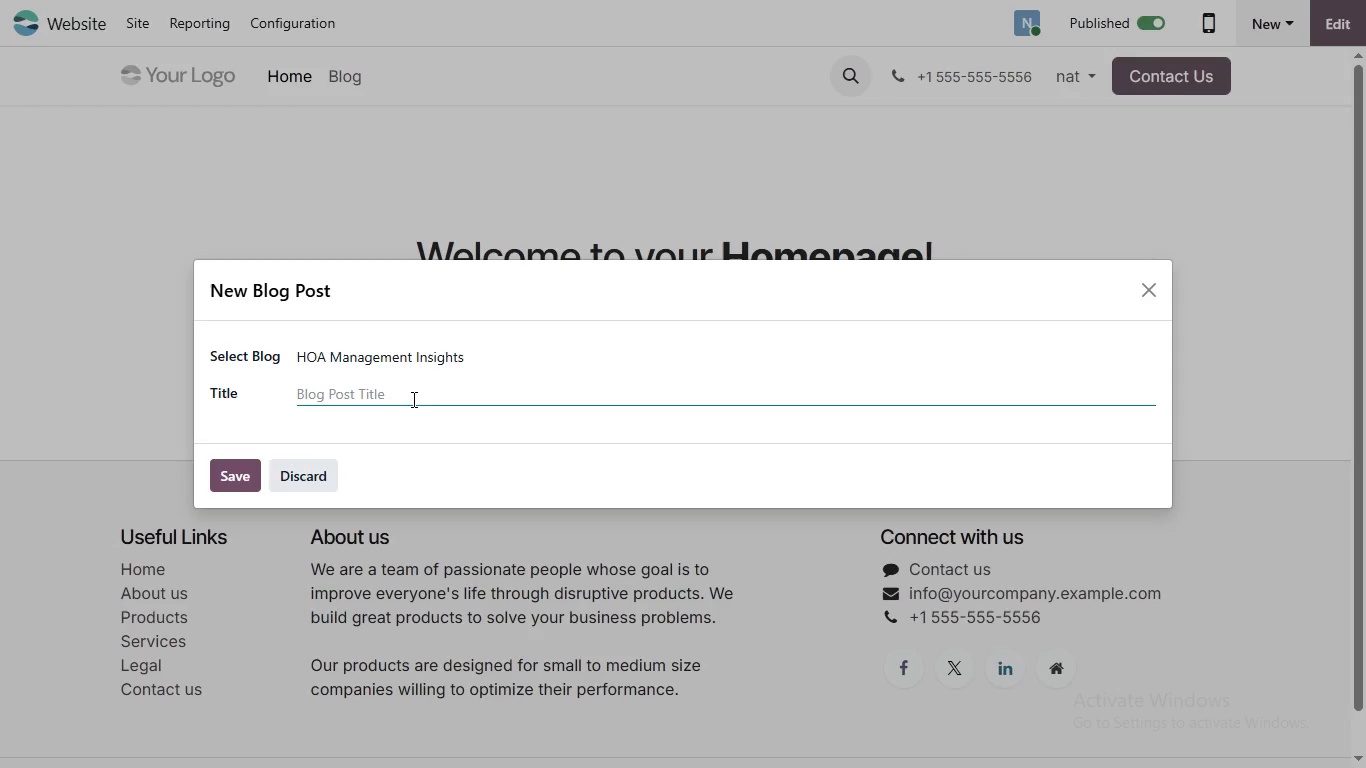 
left_click([403, 401])
 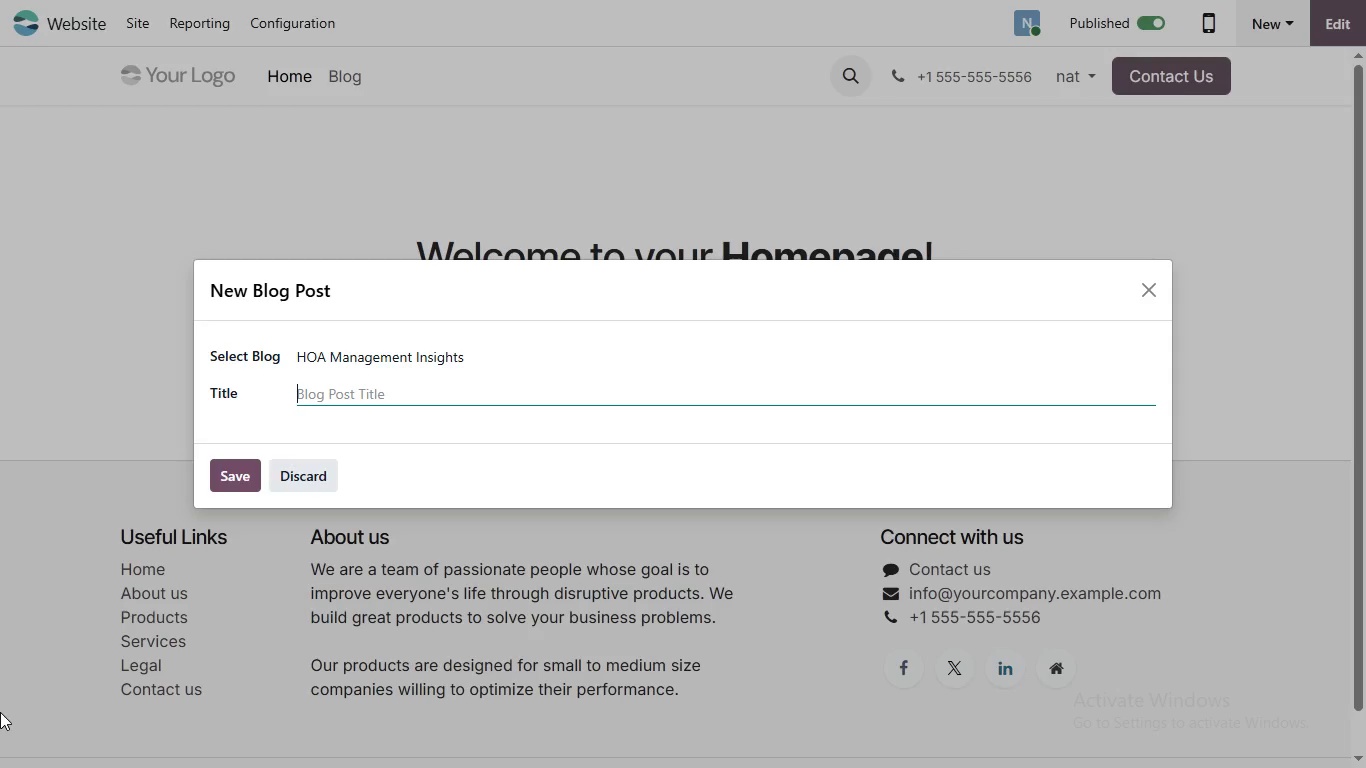 
wait(32.92)
 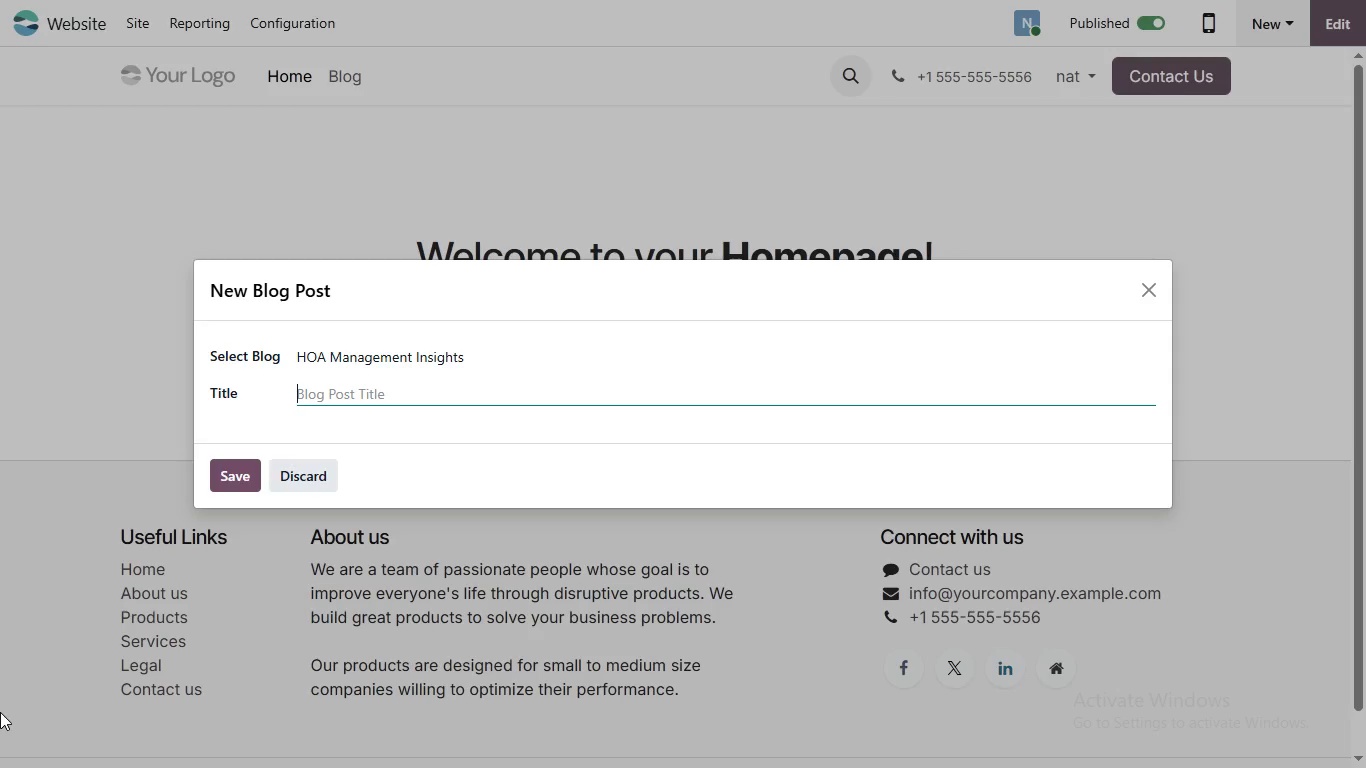 
type(The Board)
 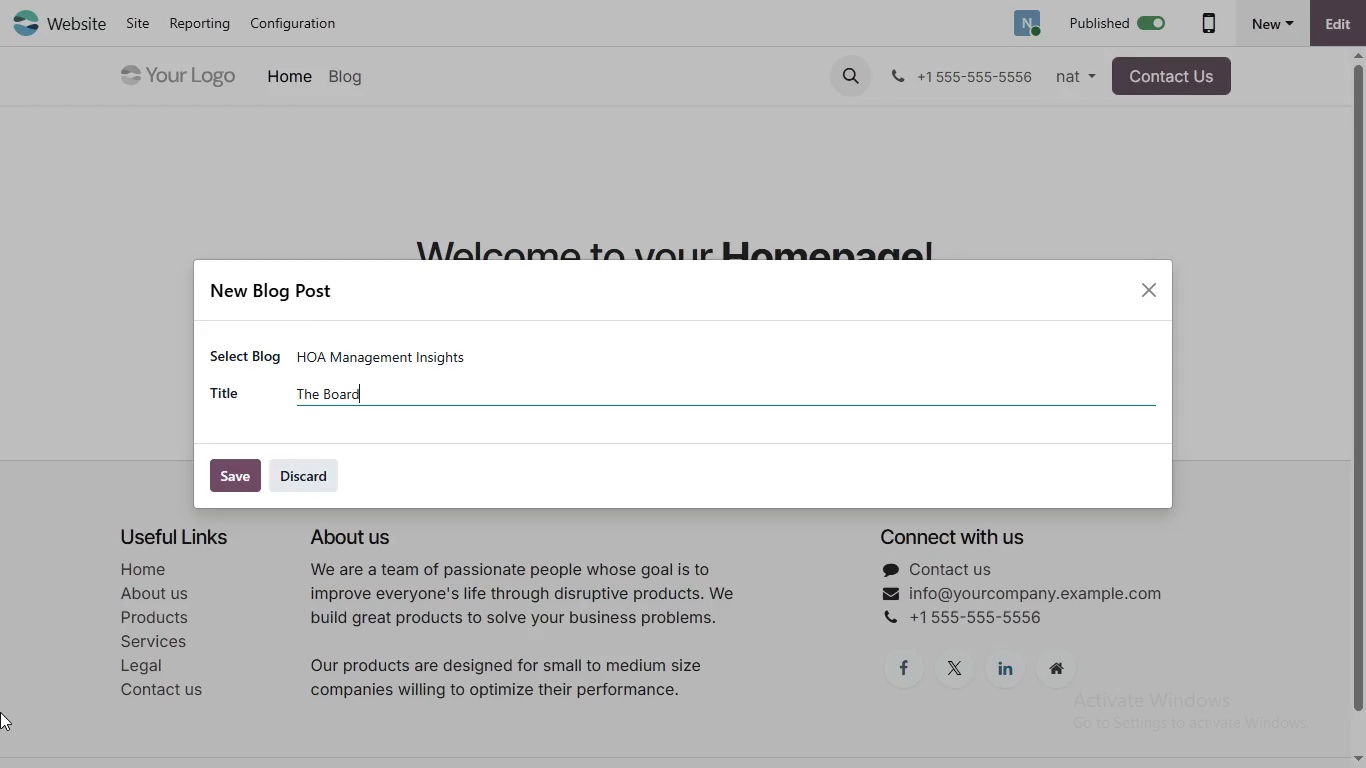 
type( Members)
key(Backspace)
type('s)
 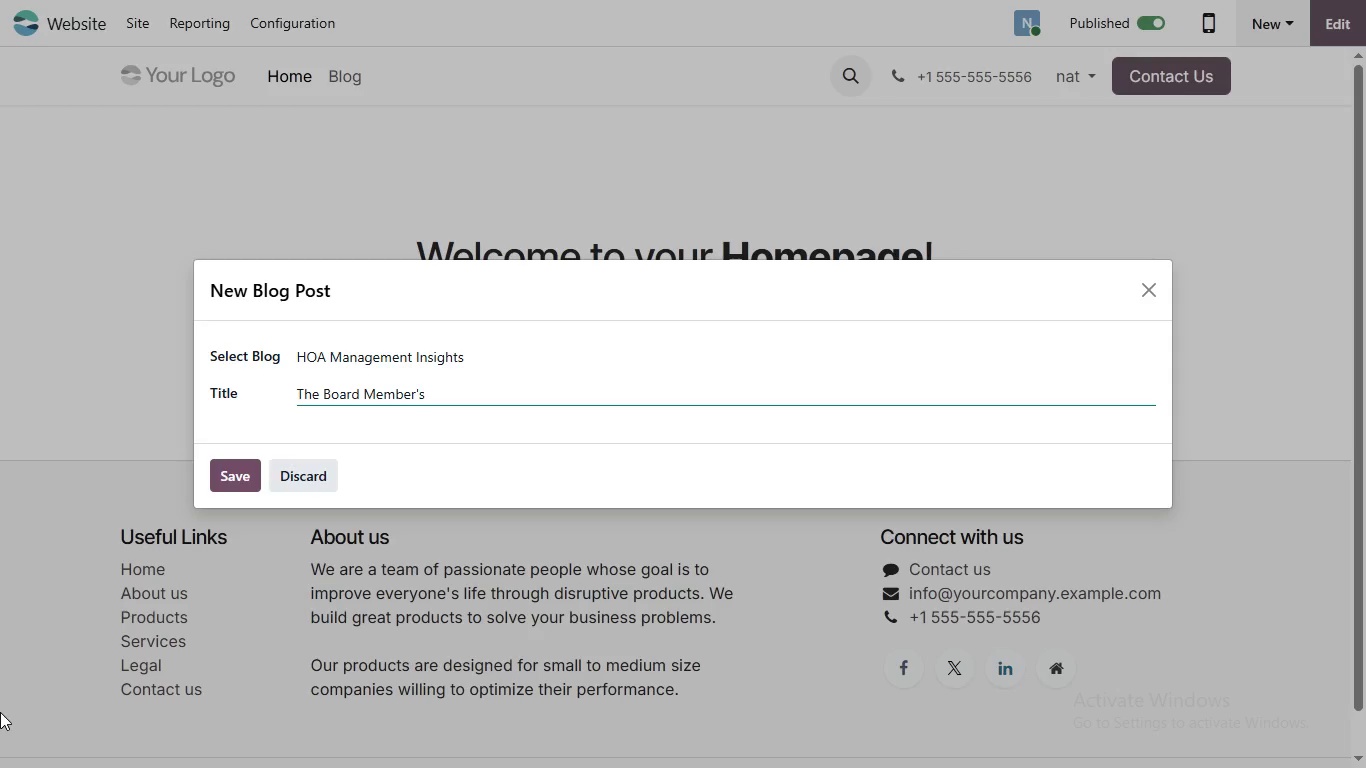 
wait(6.64)
 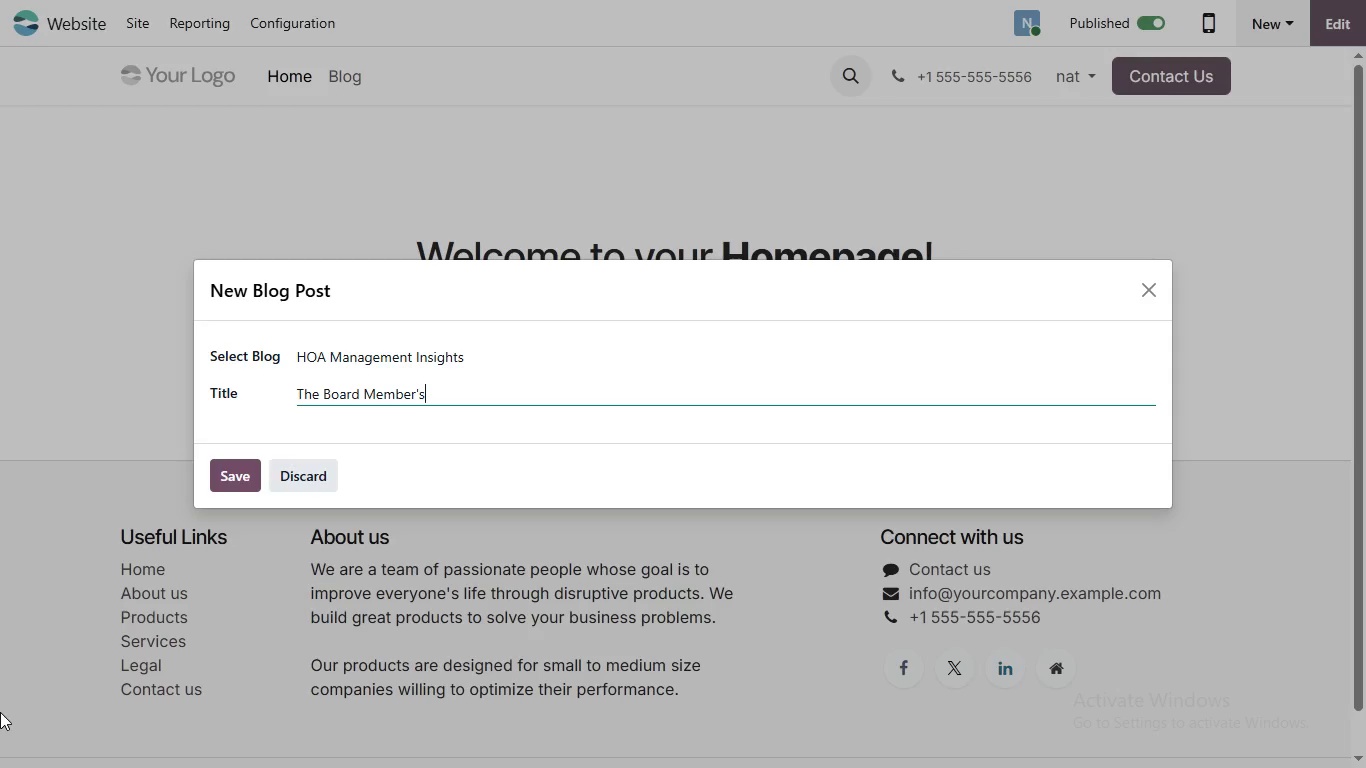 
type( GUIDE)
key(Backspace)
key(Backspace)
key(Backspace)
key(Backspace)
type(UID)
key(Backspace)
key(Backspace)
key(Backspace)
type(uide to Financial Transparency)
 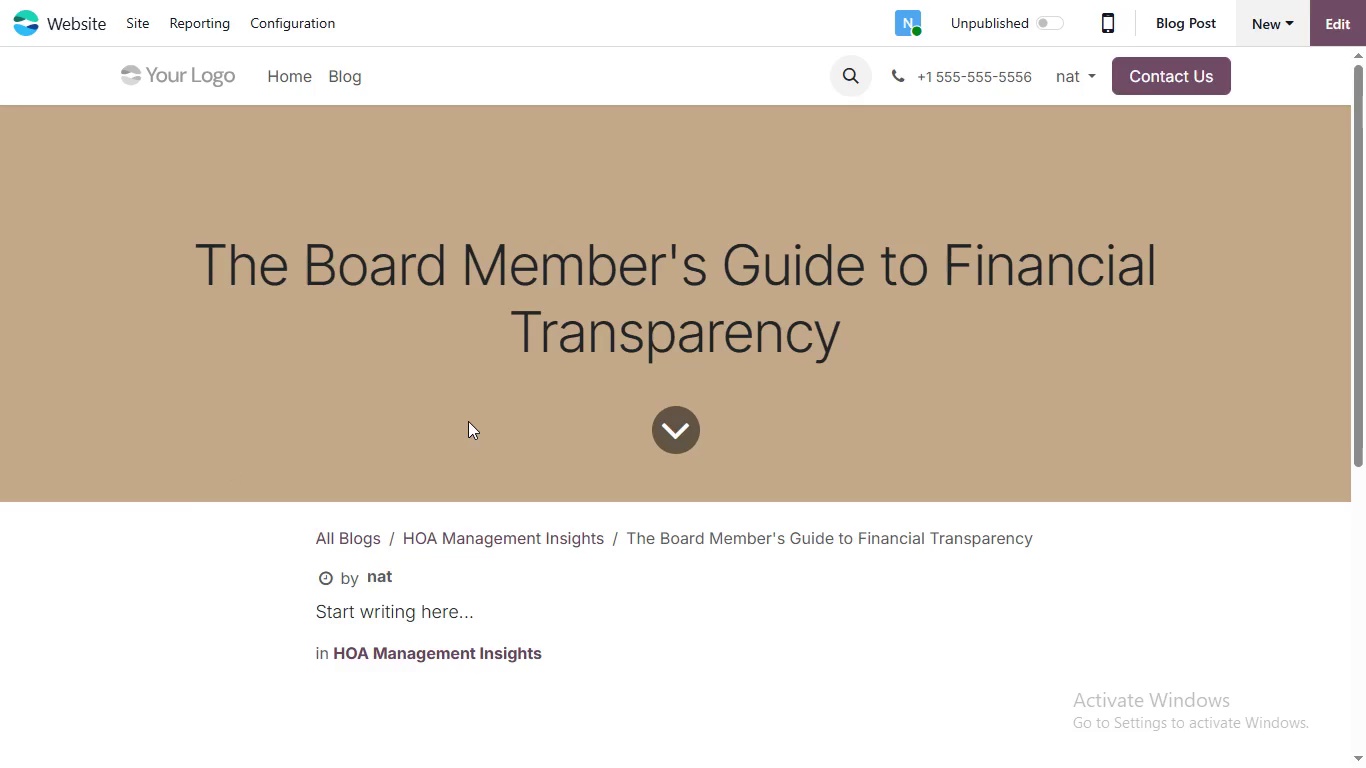 
wait(15.39)
 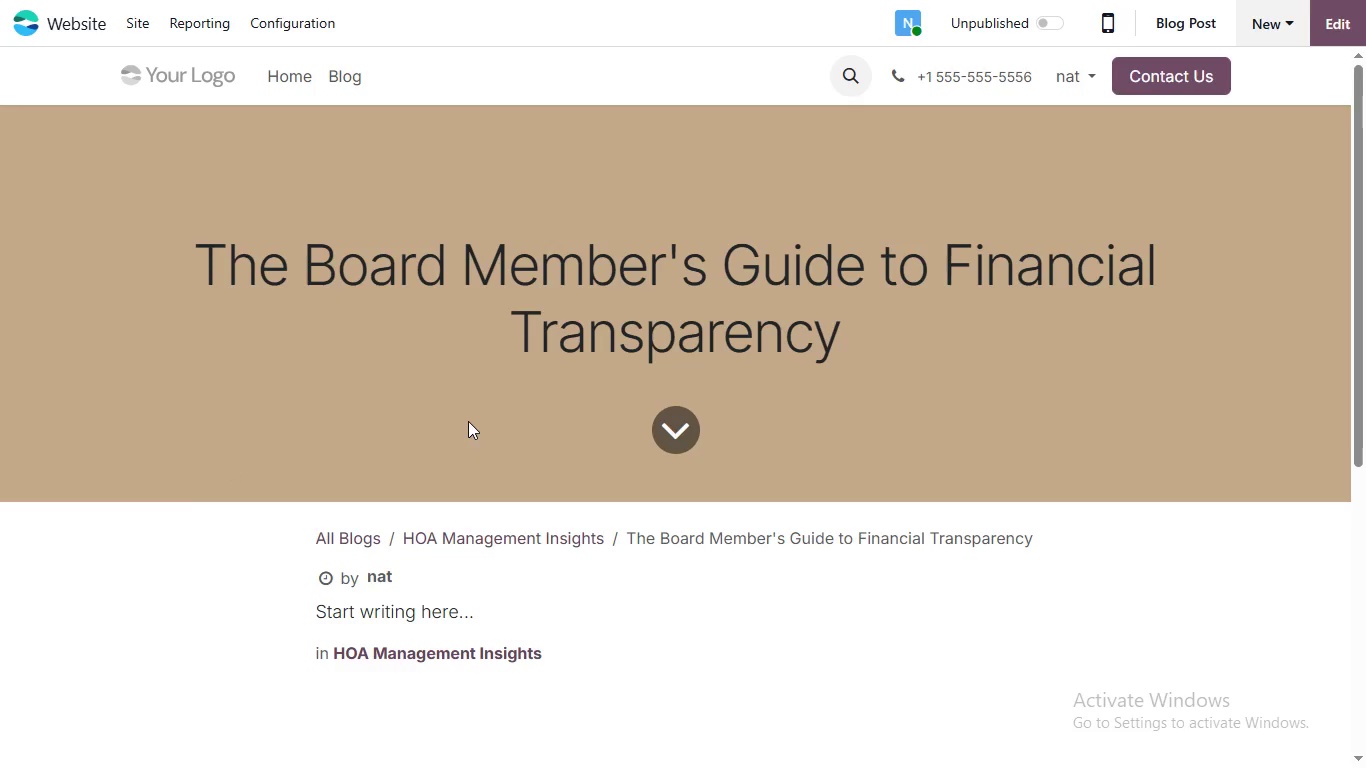 
left_click([556, 336])
 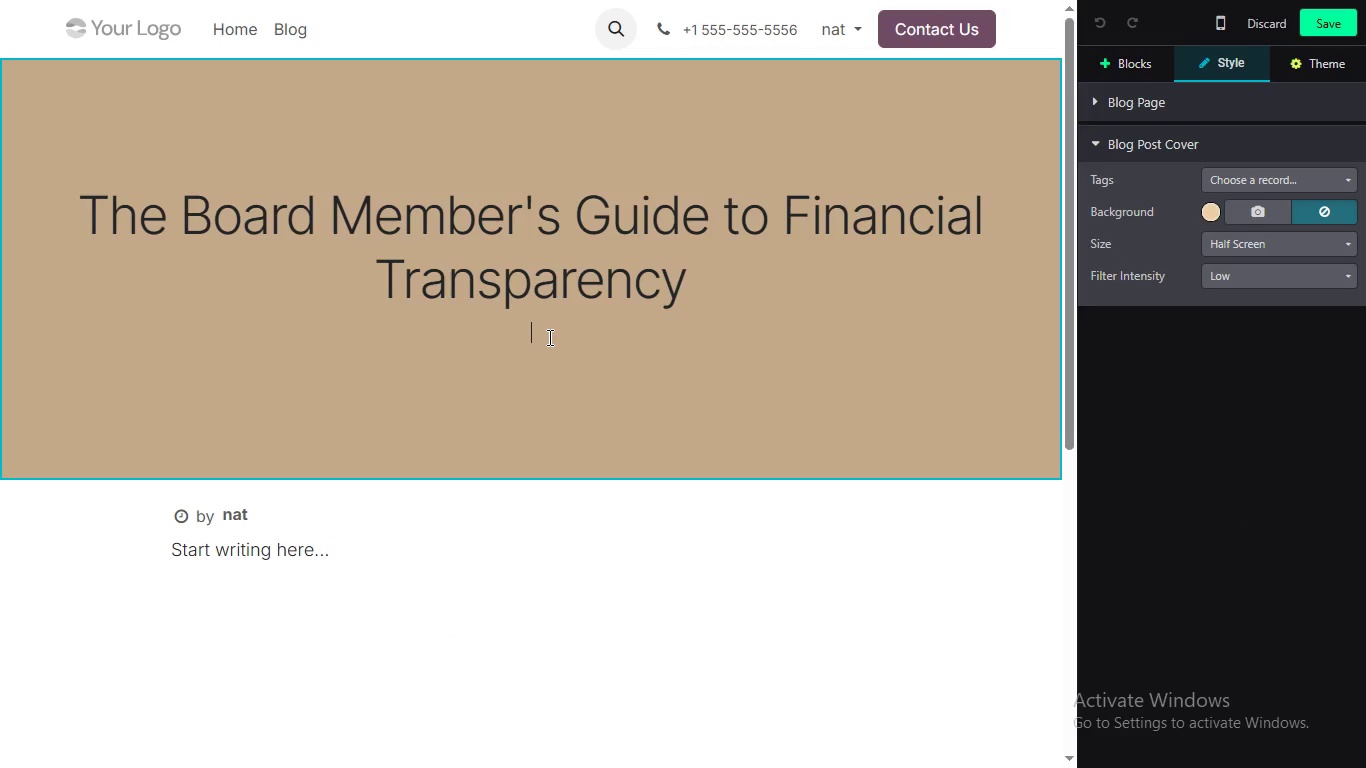 
wait(9.97)
 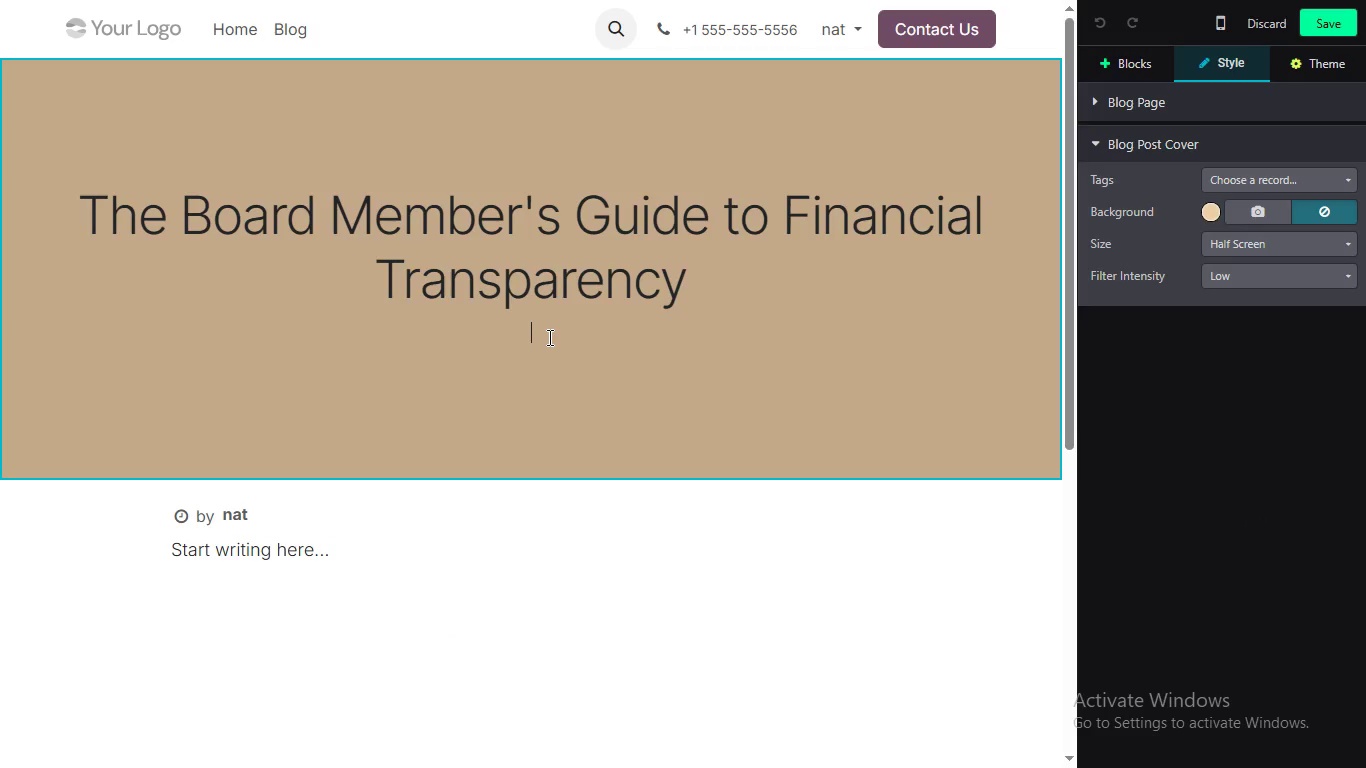 
type(Ful)
 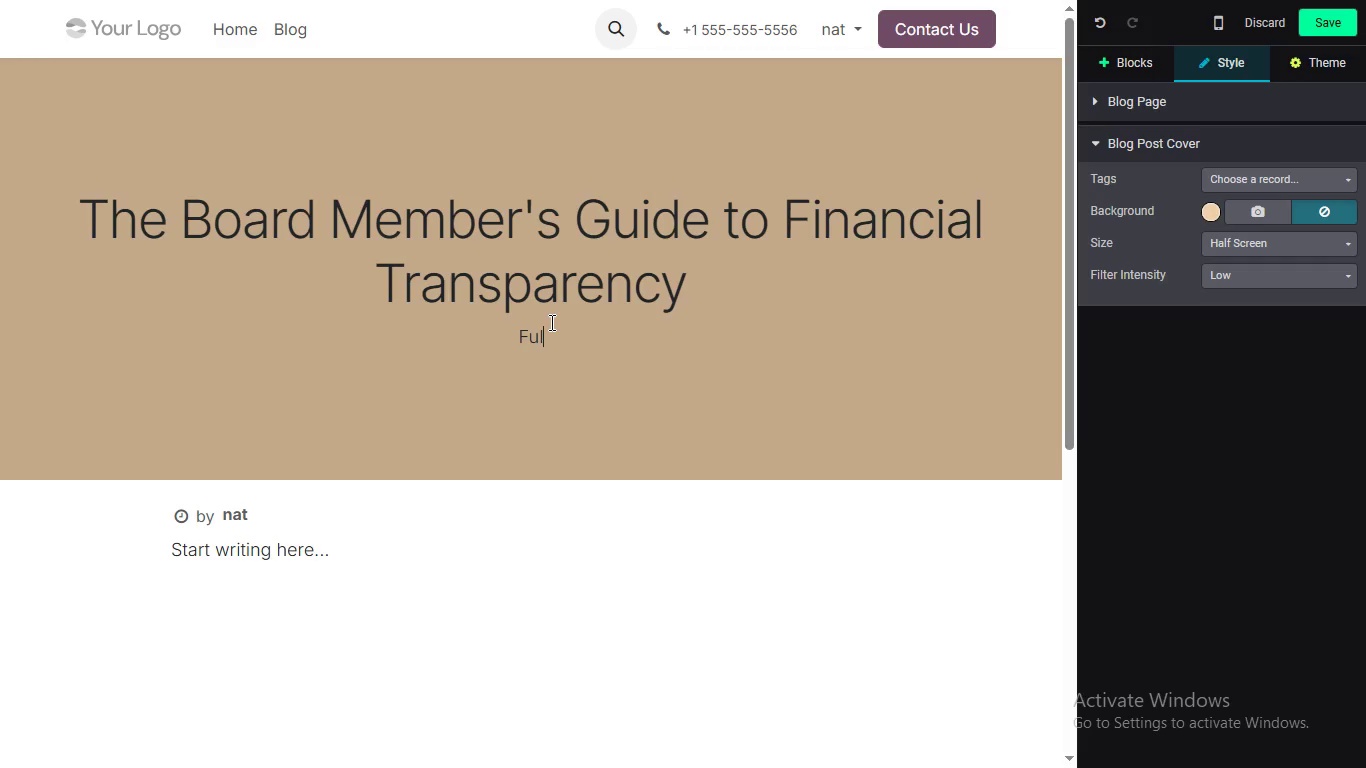 
type(filling your fiduciary duty to yur me)
key(Backspace)
key(Backspace)
type(Mercer s)
key(Backspace)
key(Backspace)
type(sland communty.)
 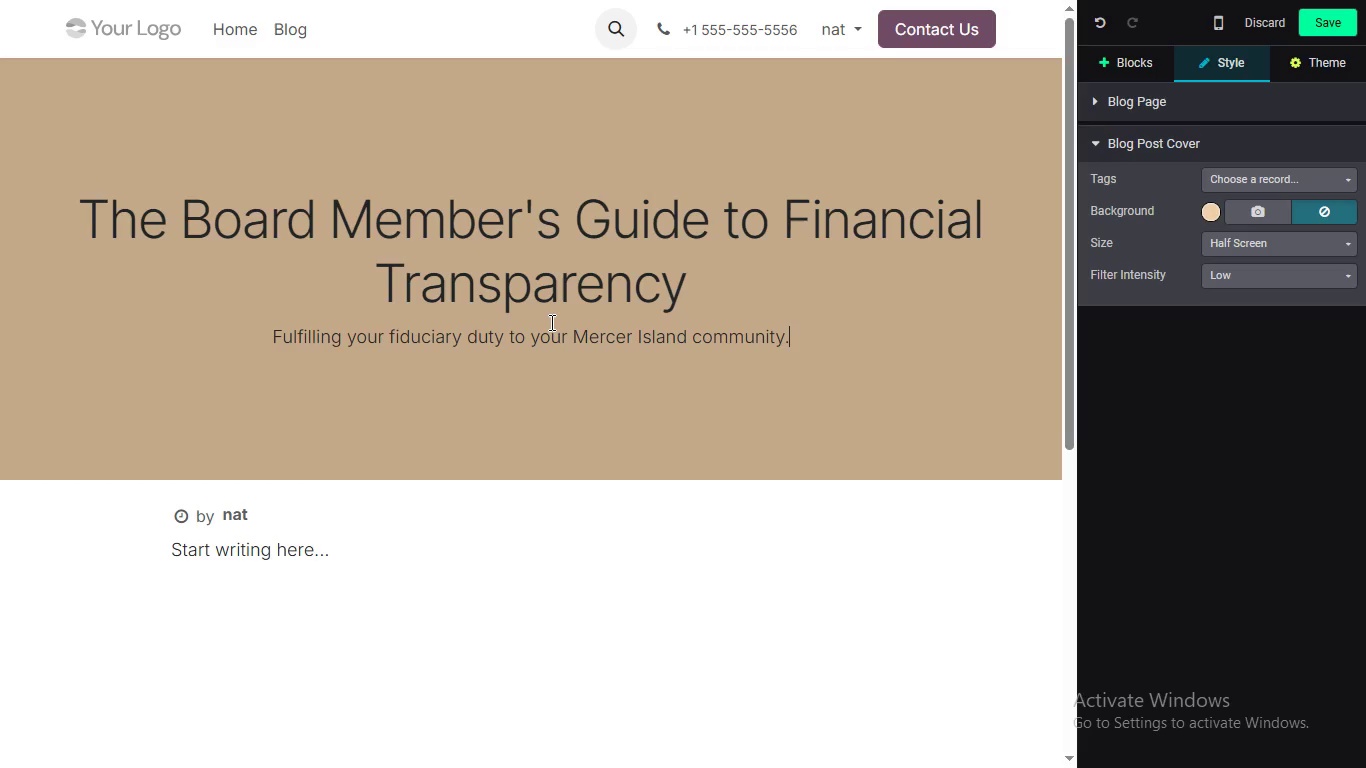 
wait(54.81)
 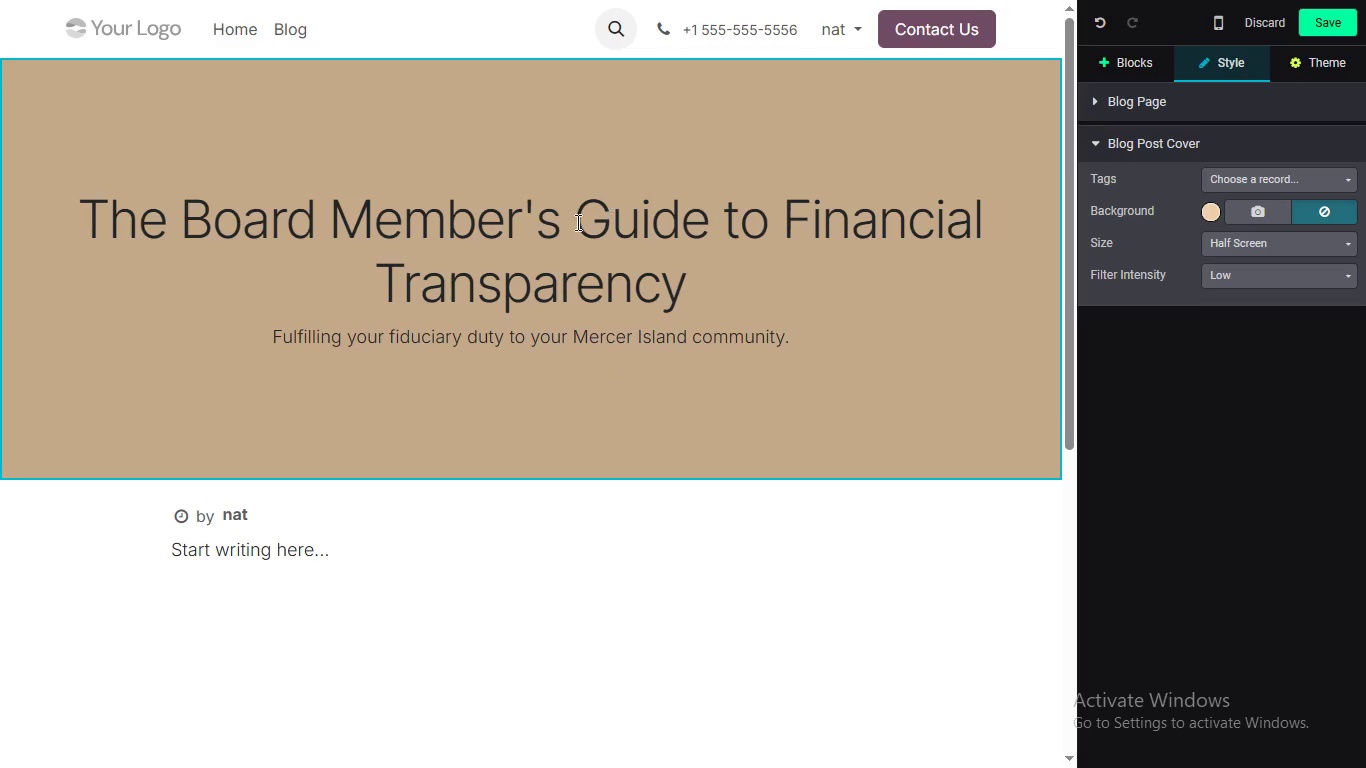 
key(Enter)
 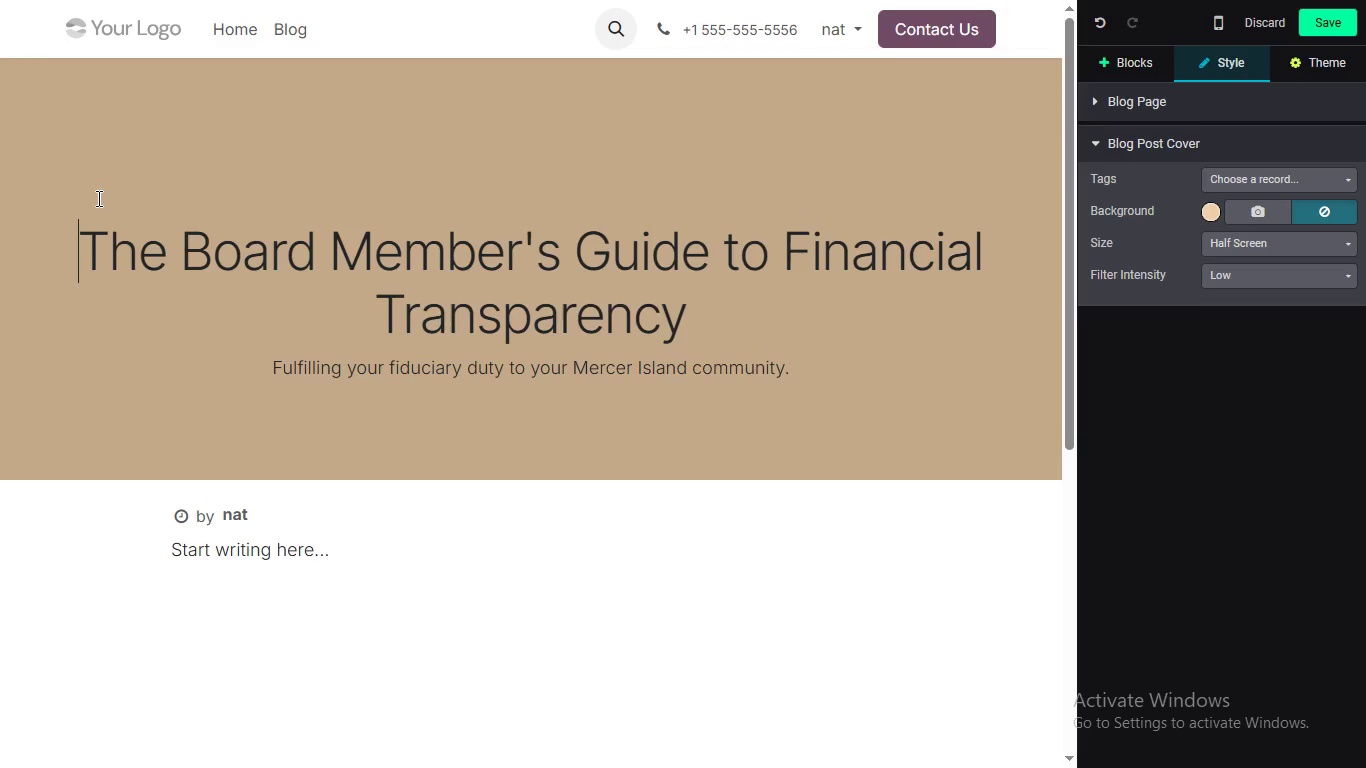 
left_click_drag(start_coordinate=[180, 202], to_coordinate=[186, 200])
 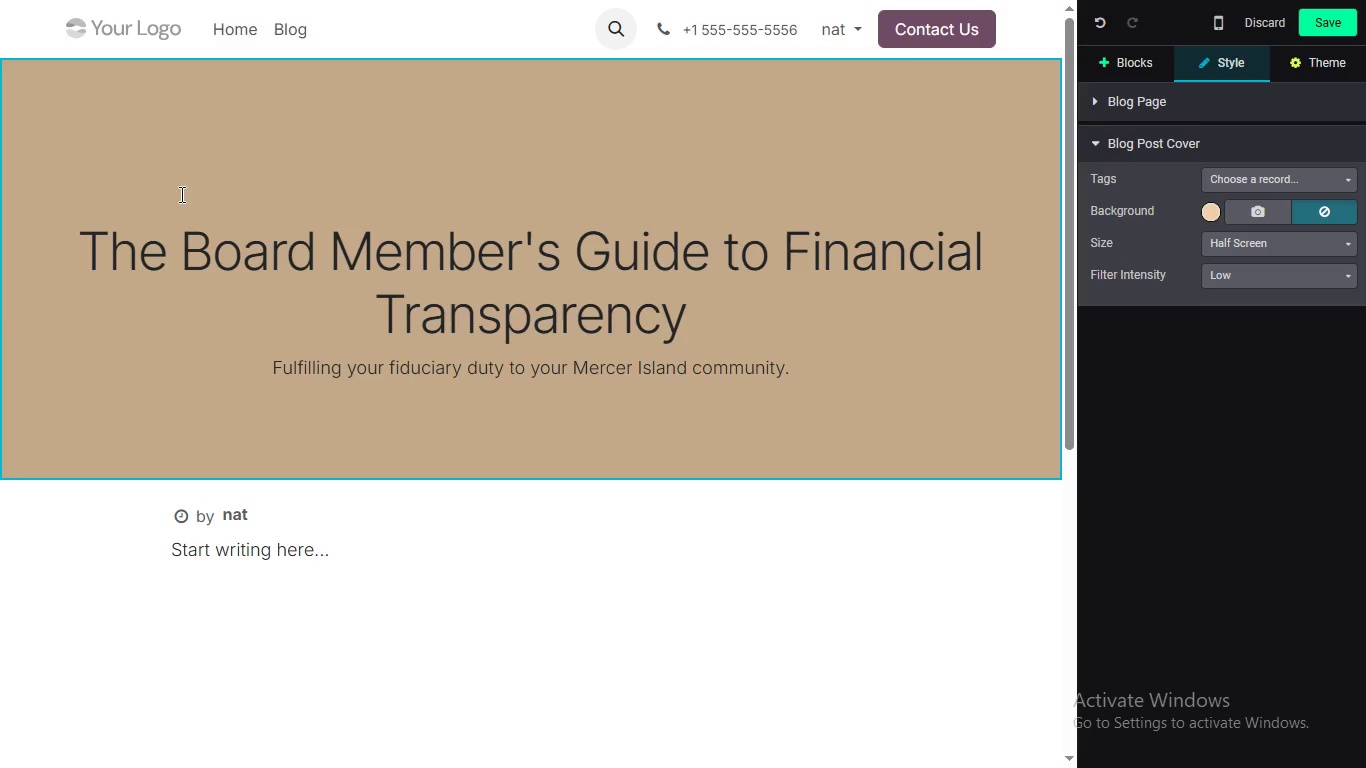 
type(ss)
 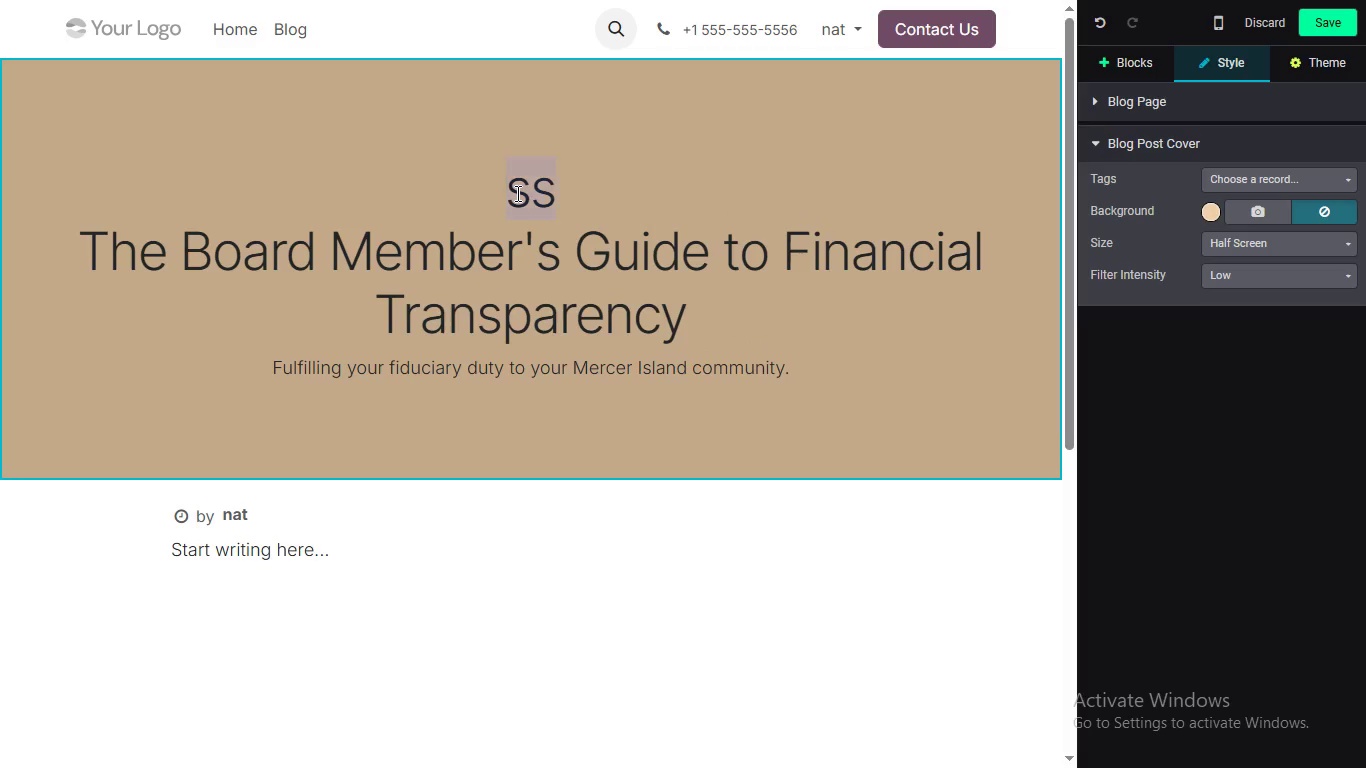 
double_click([516, 193])
 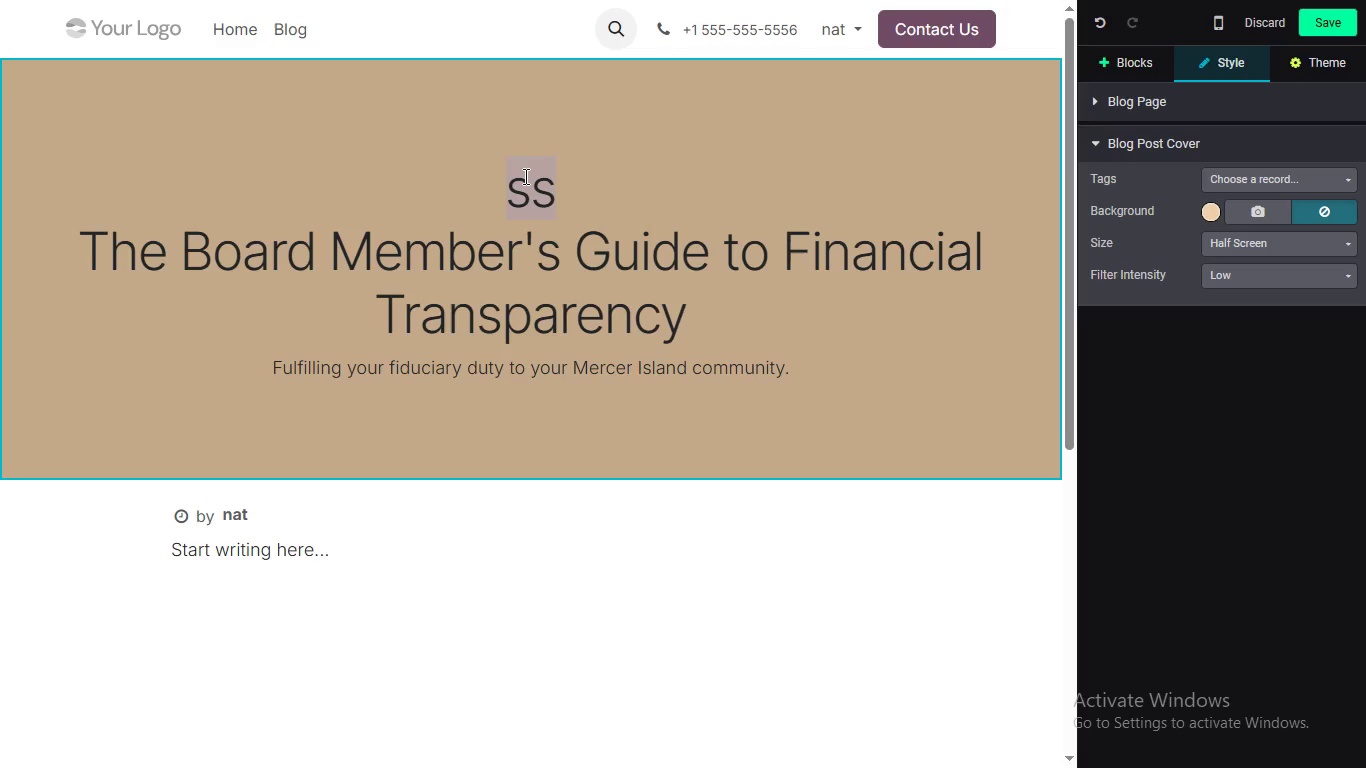 
double_click([524, 176])
 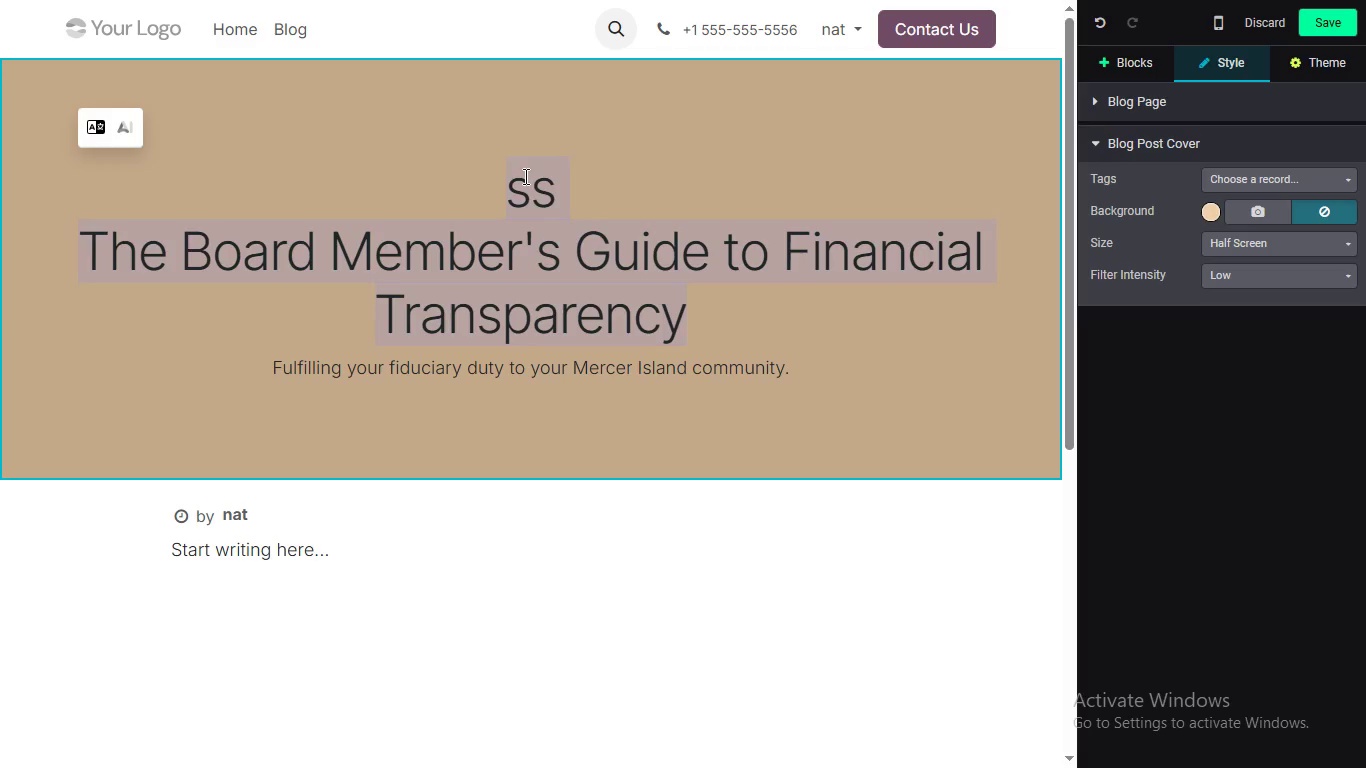 
triple_click([524, 176])
 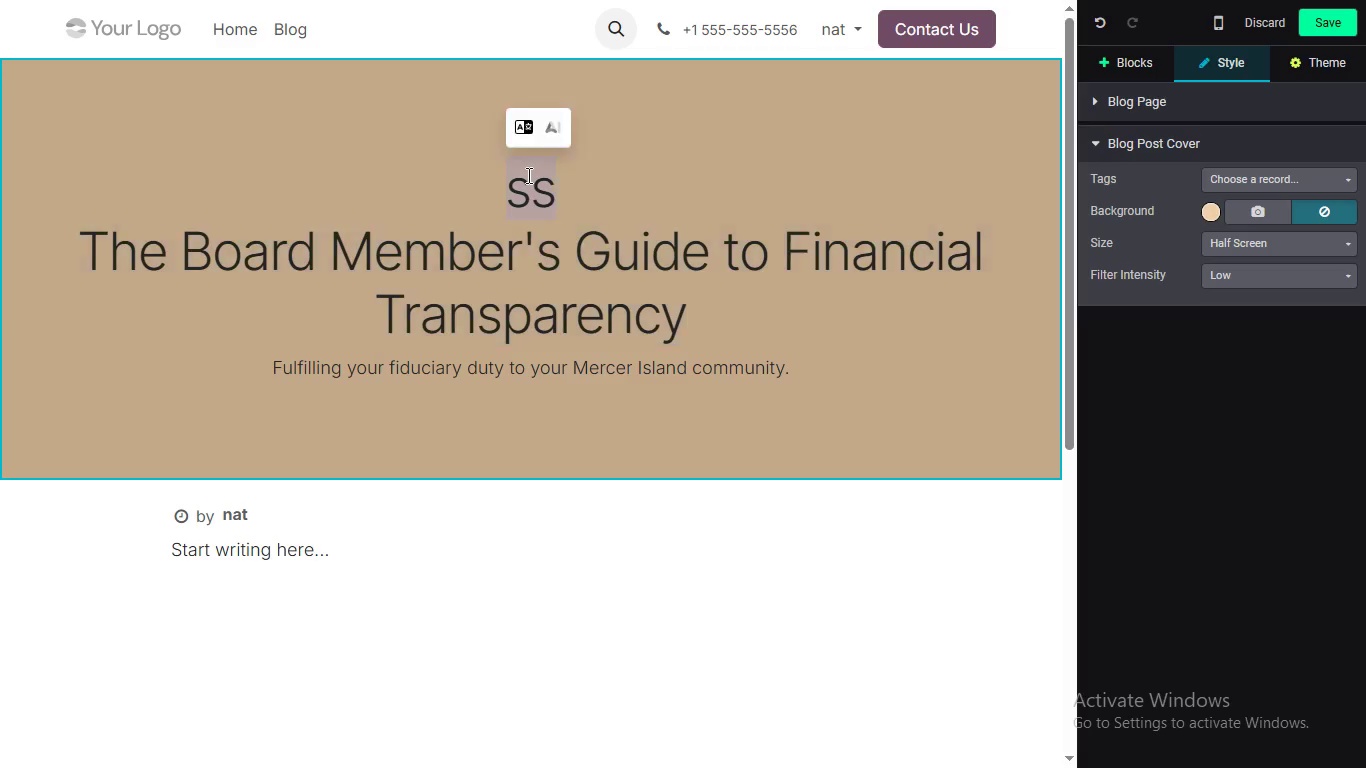 
double_click([527, 175])
 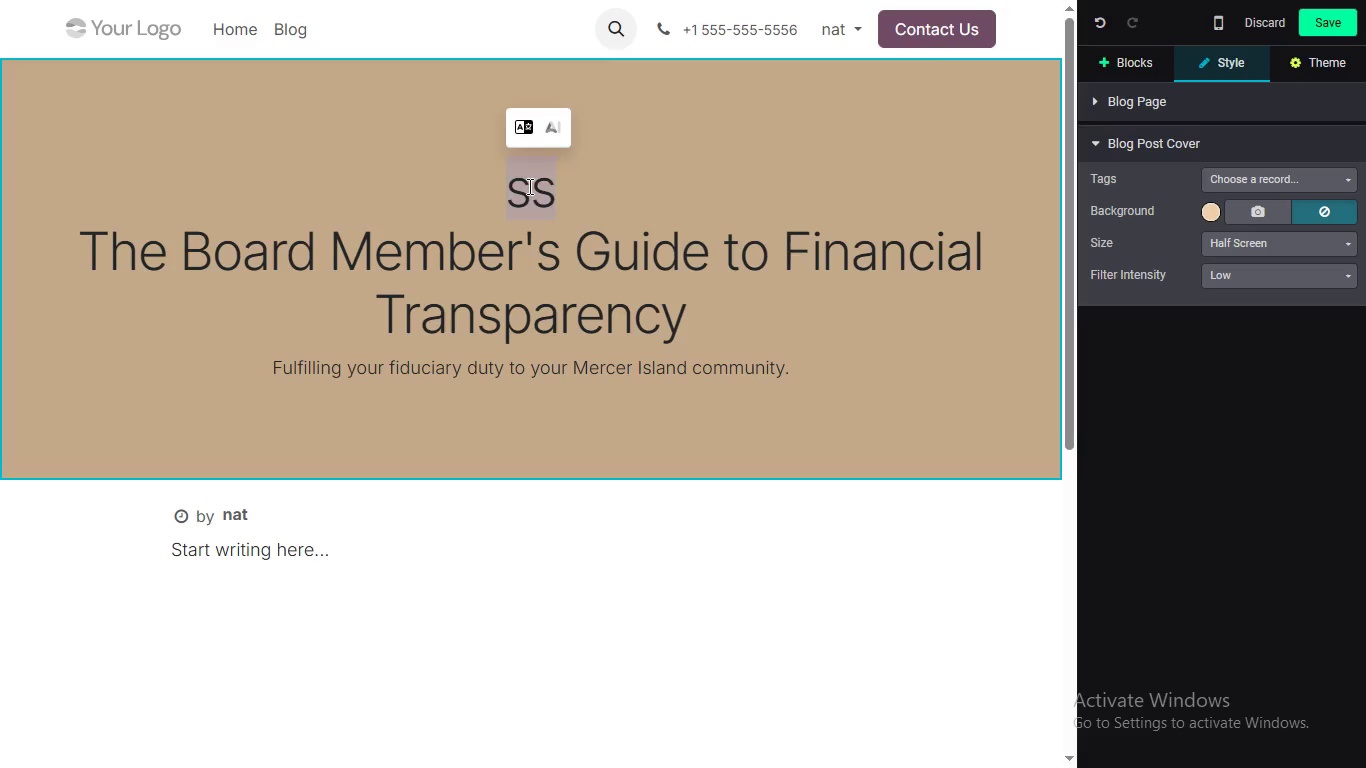 
key(Backspace)
 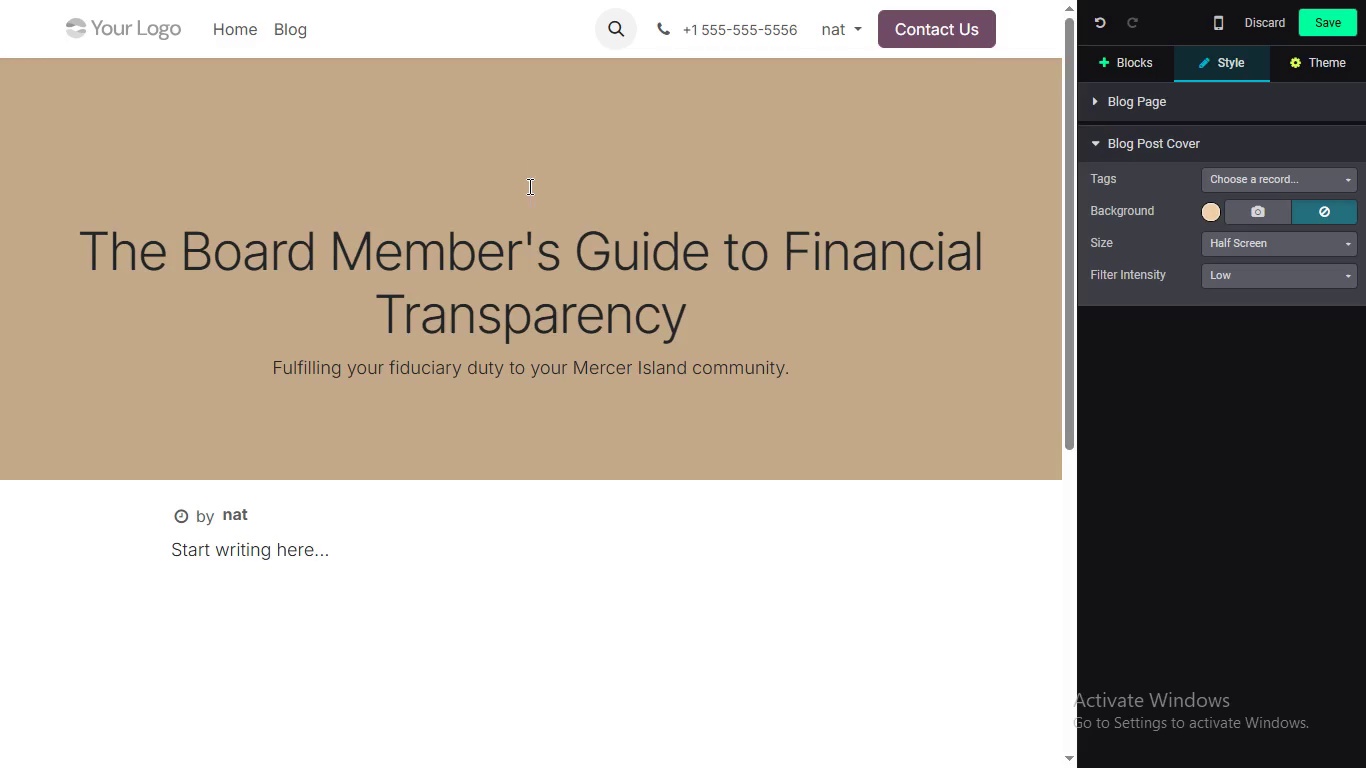 
key(Backspace)
 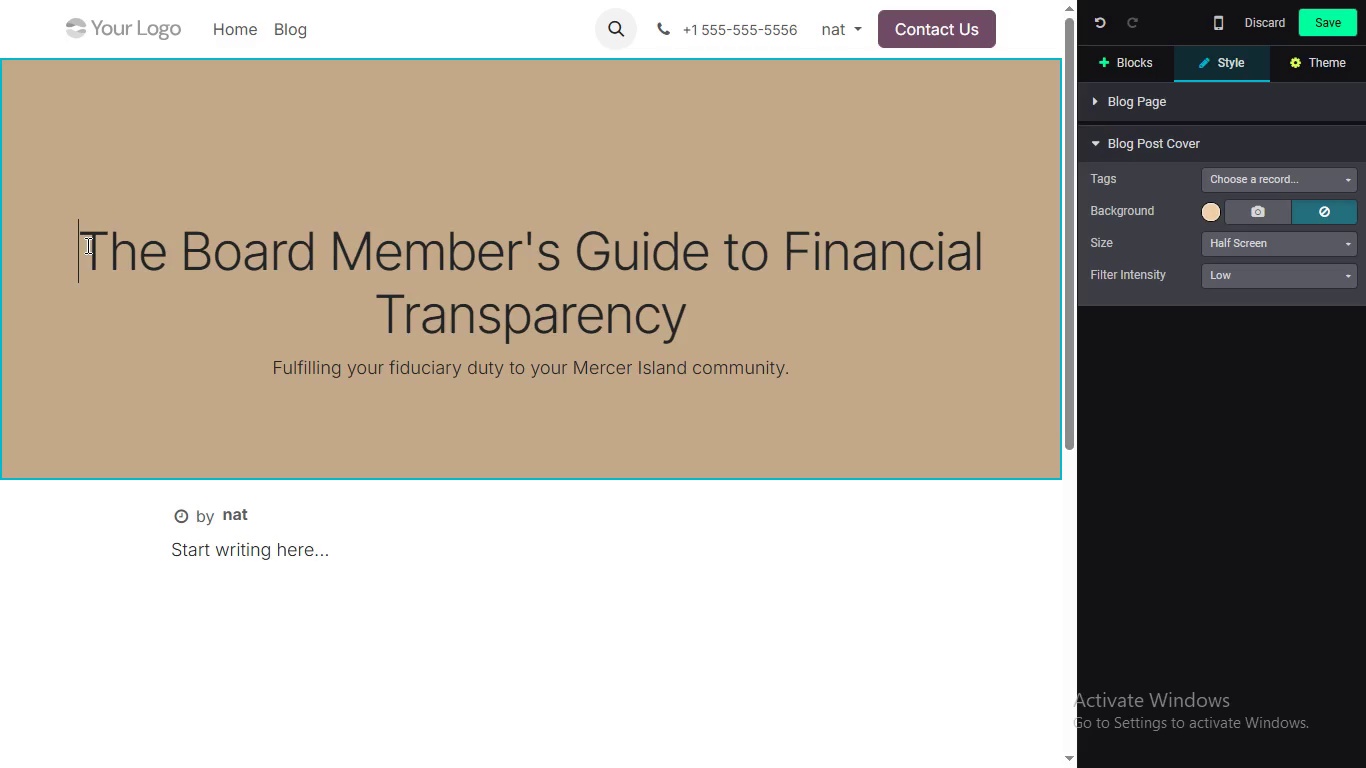 
left_click([86, 245])
 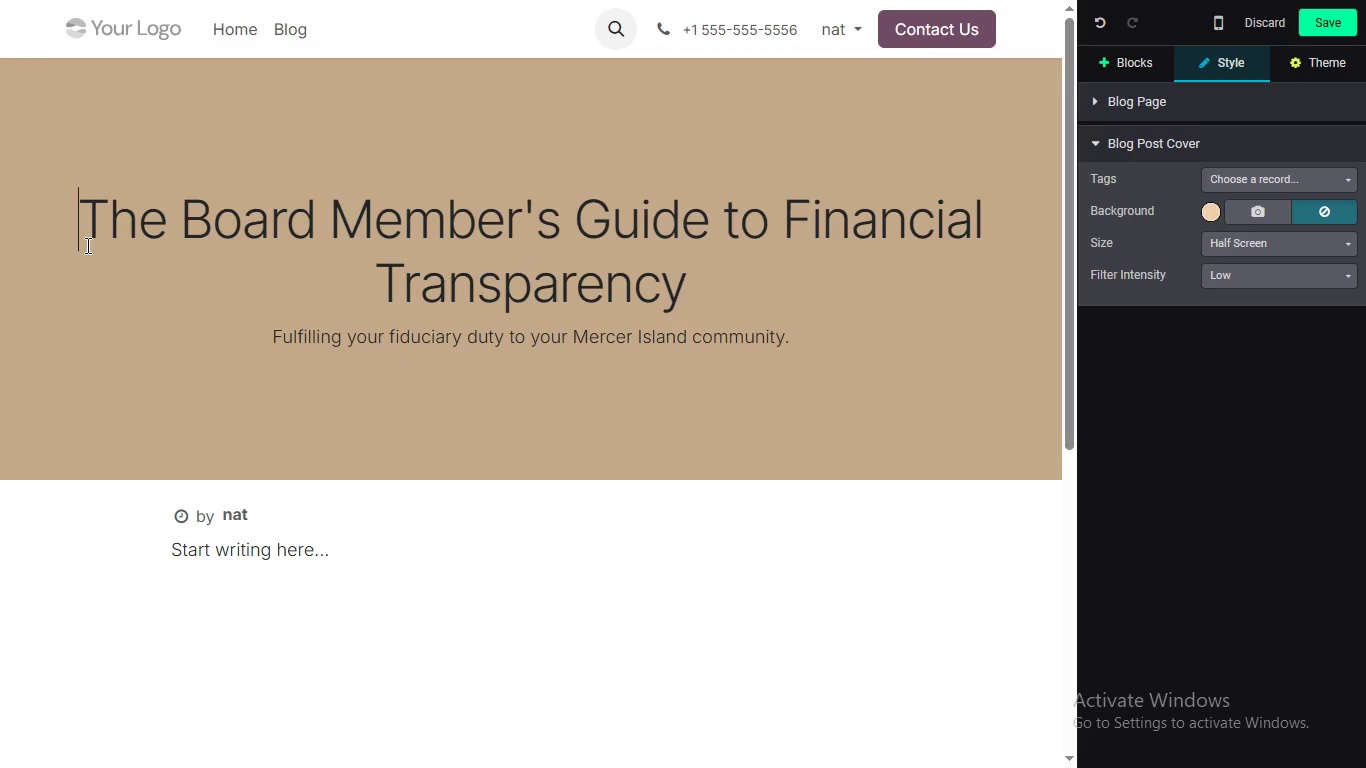 
key(Backspace)
 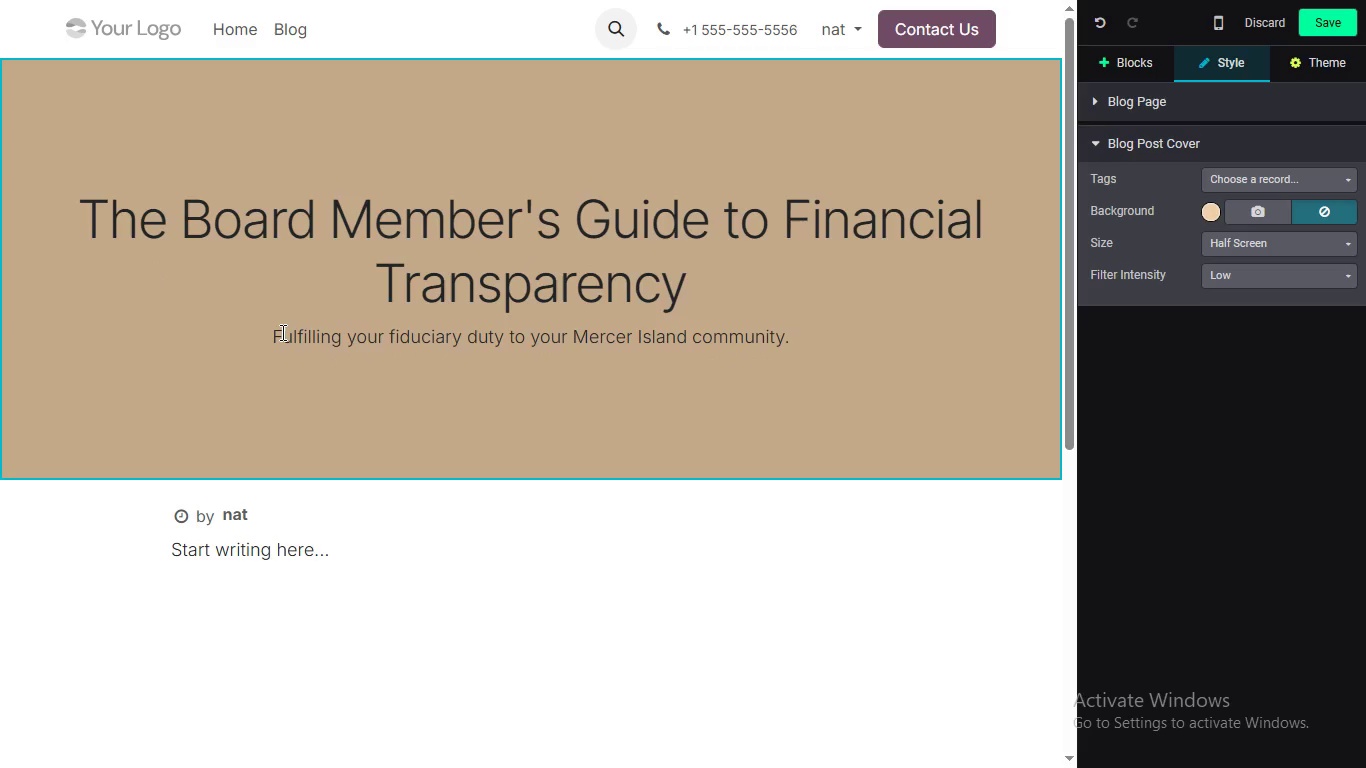 
wait(10.58)
 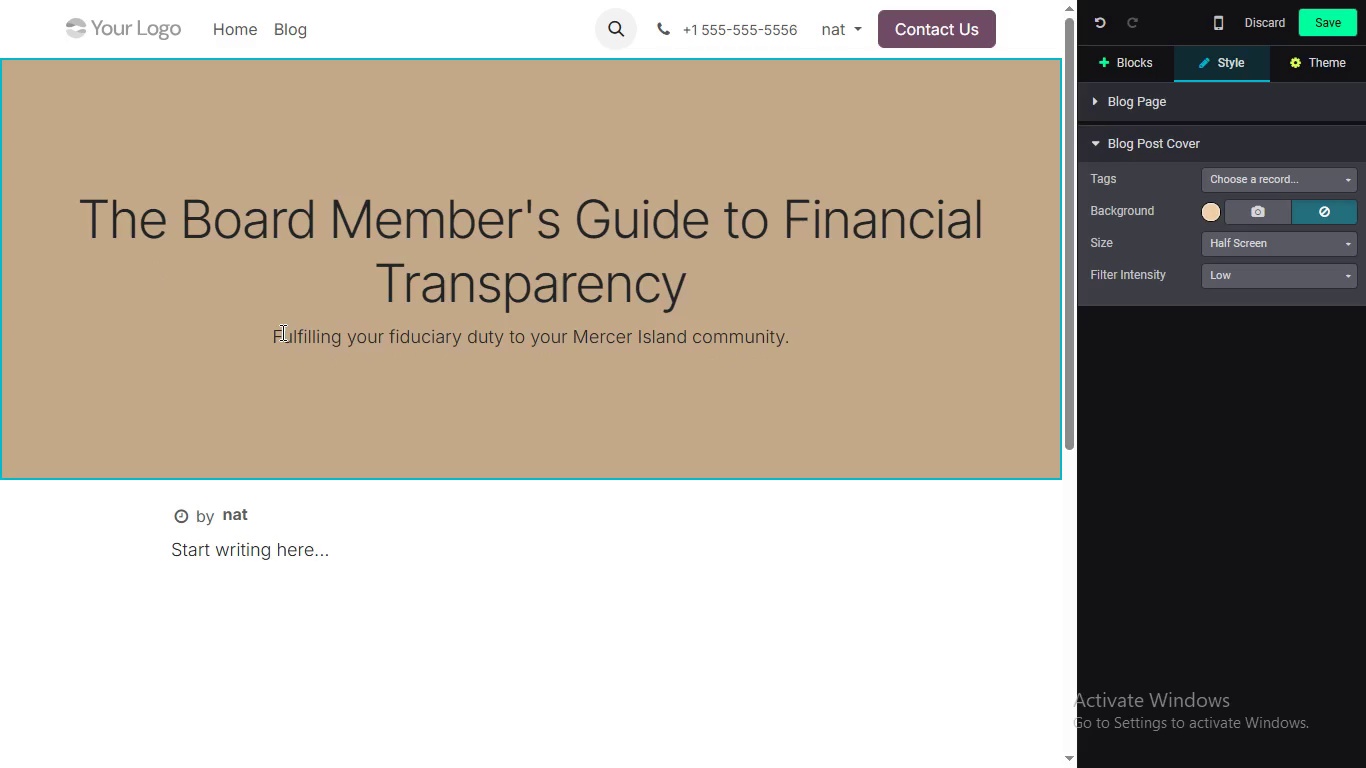 
left_click([529, 181])
 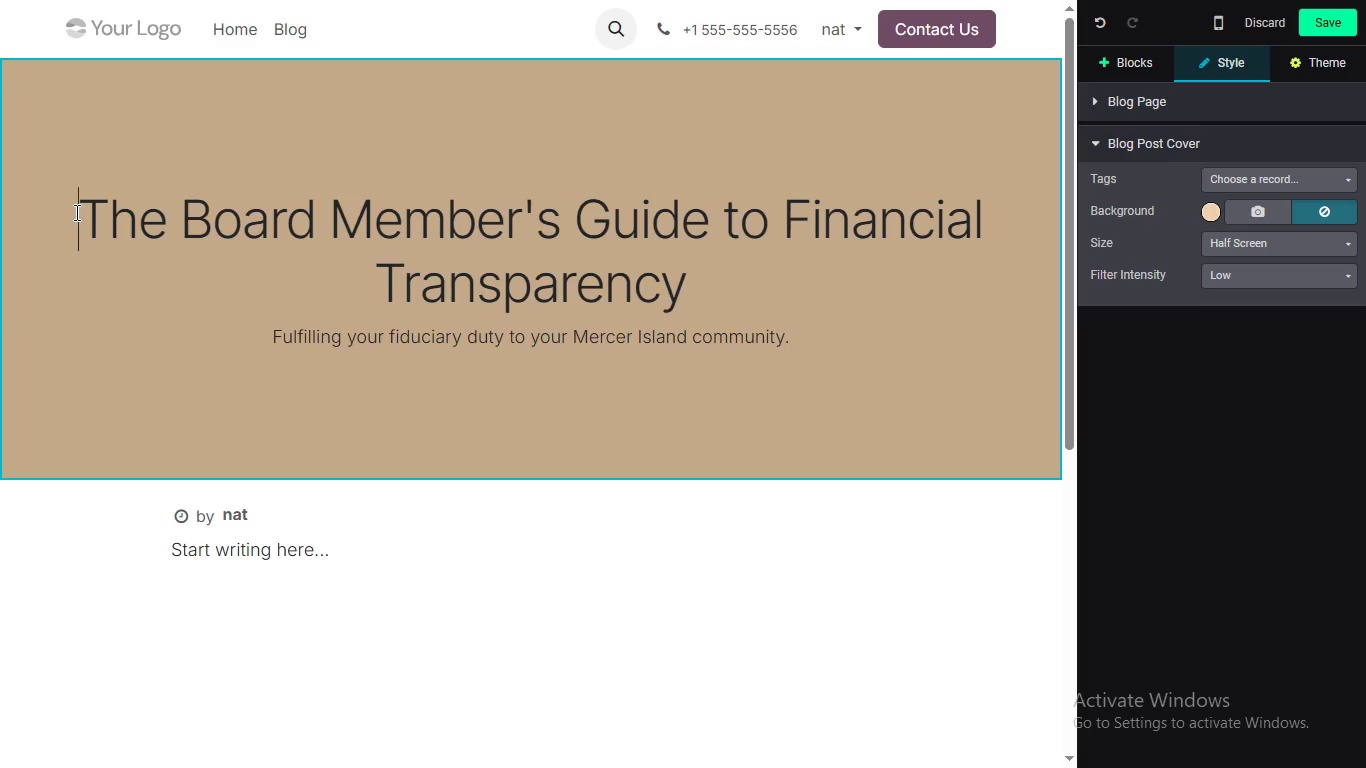 
left_click([75, 212])
 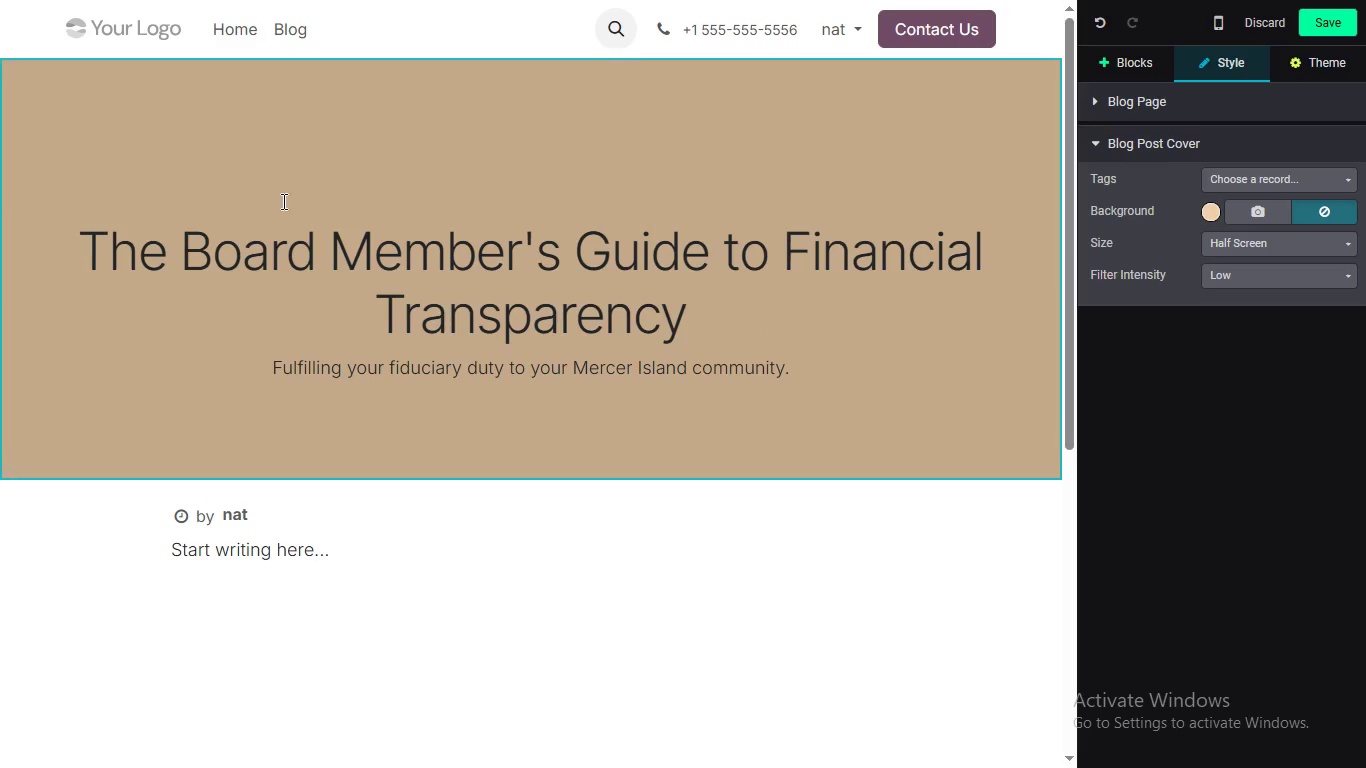 
key(Enter)
 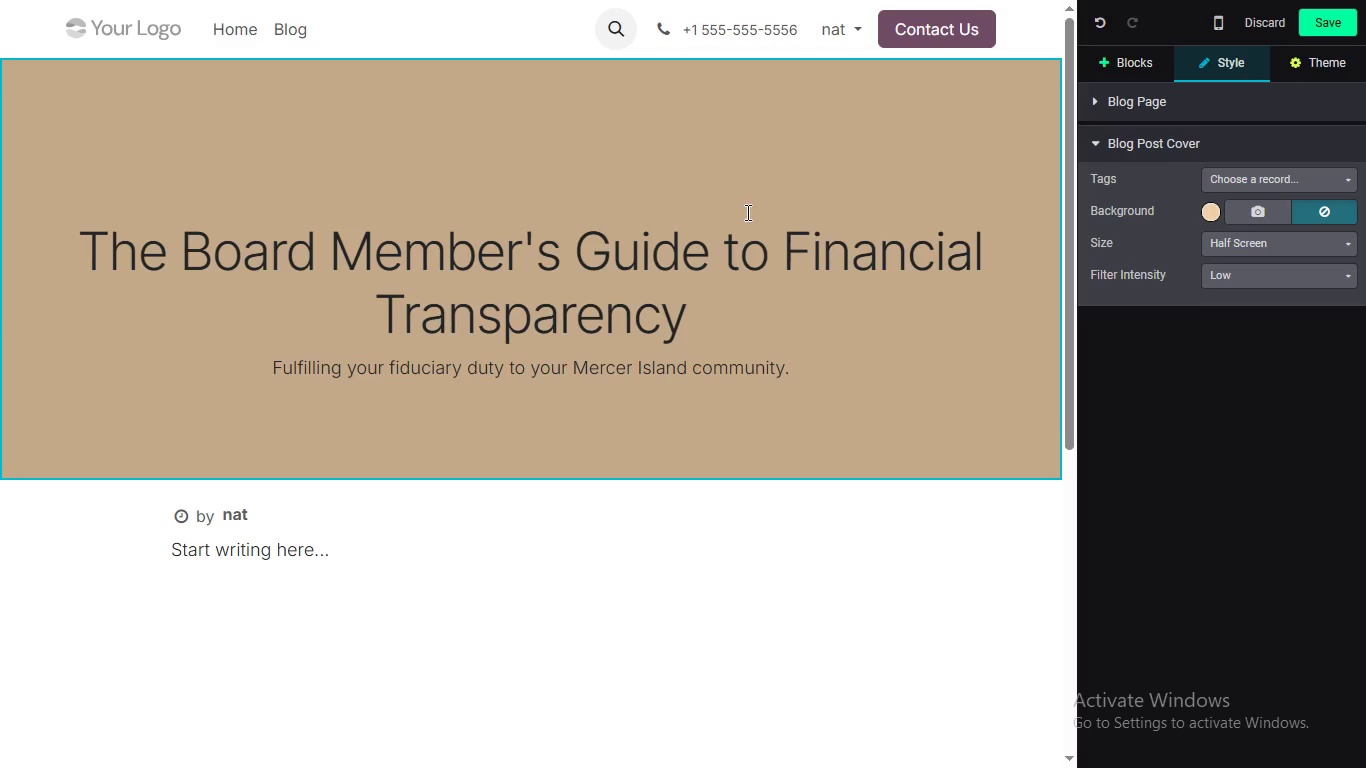 
left_click([289, 196])
 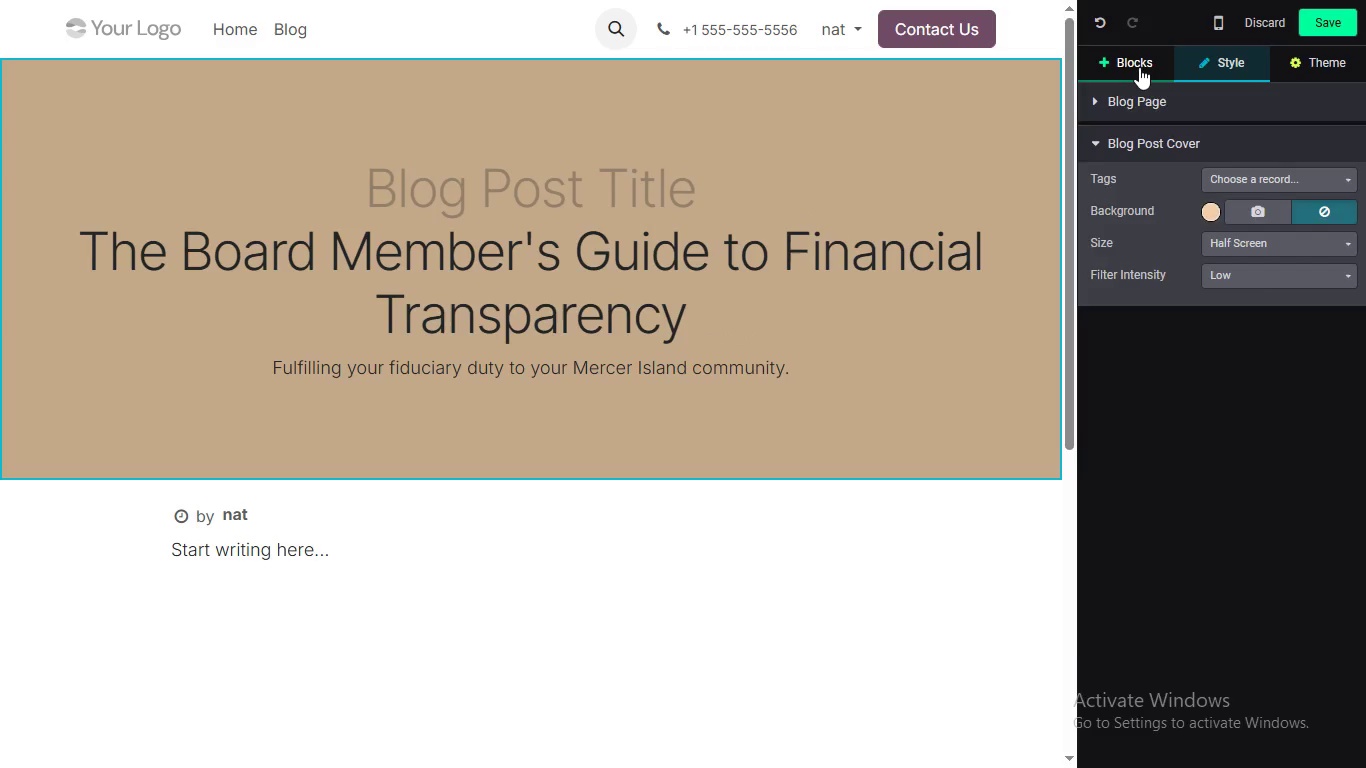 
left_click([1139, 67])
 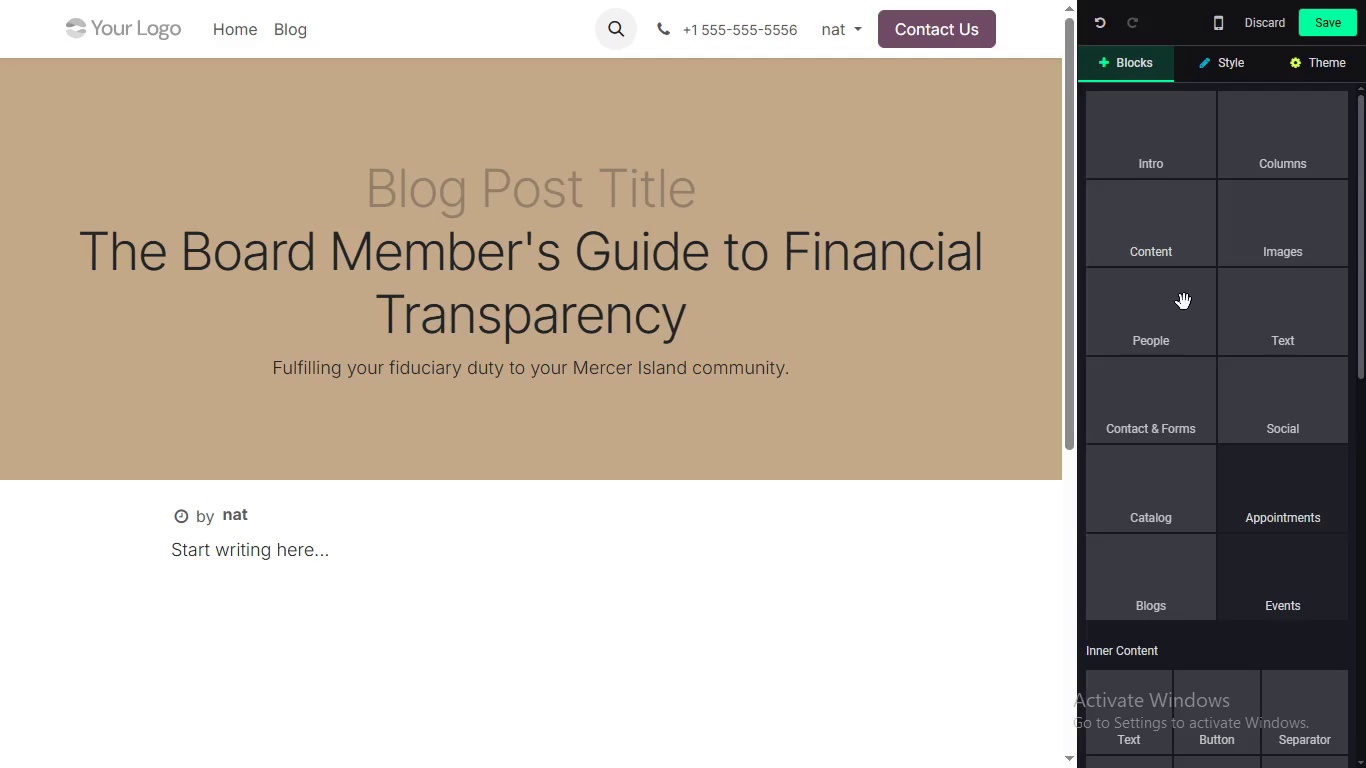 
scroll: coordinate [1150, 545], scroll_direction: down, amount: 3.0
 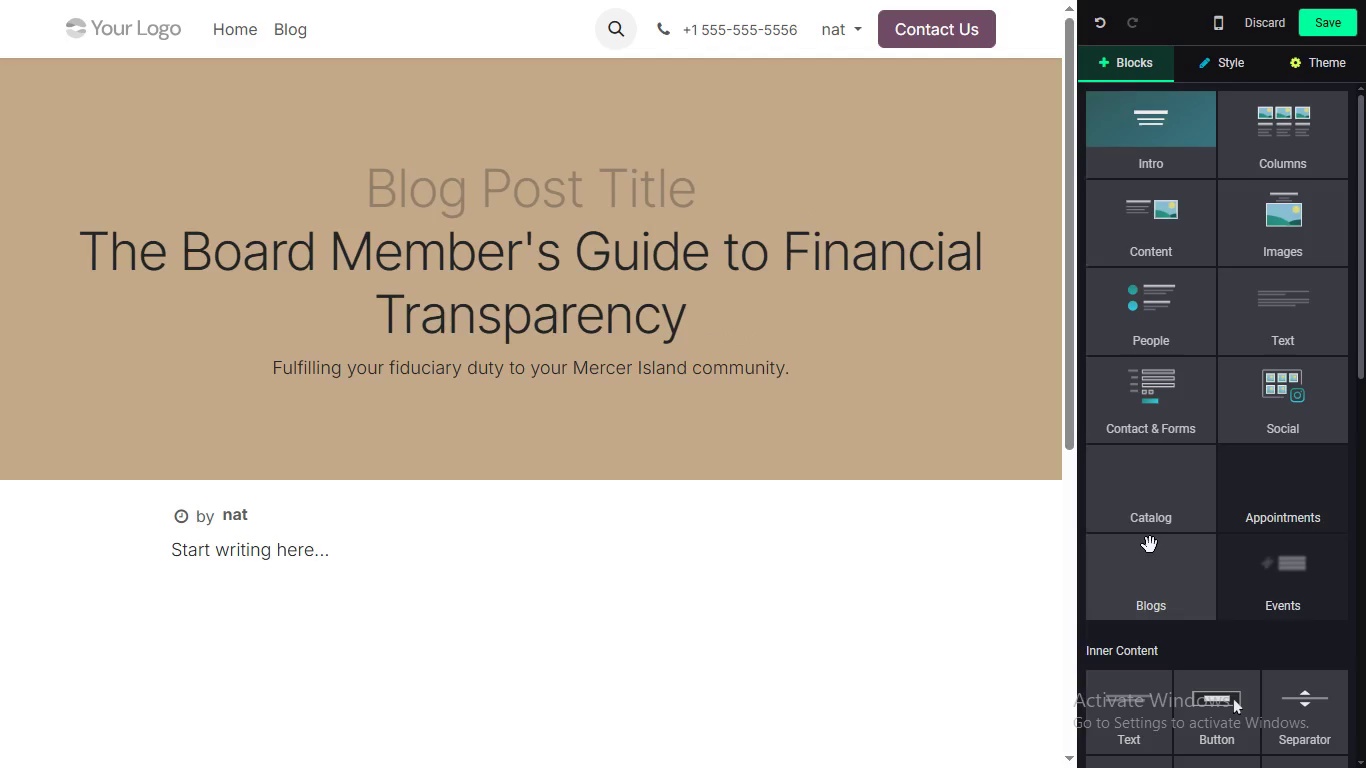 
scroll: coordinate [1182, 203], scroll_direction: none, amount: 0.0
 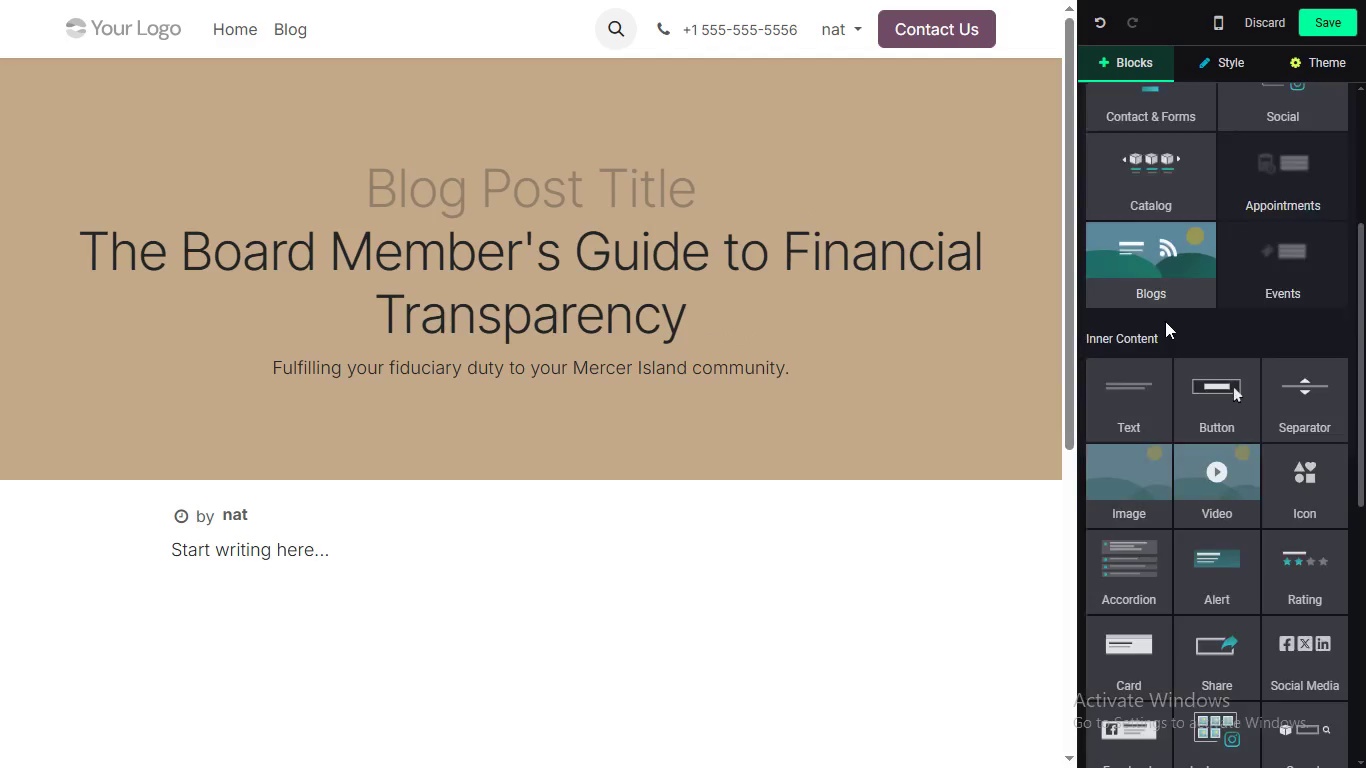 
left_click_drag(start_coordinate=[1129, 391], to_coordinate=[533, 243])
 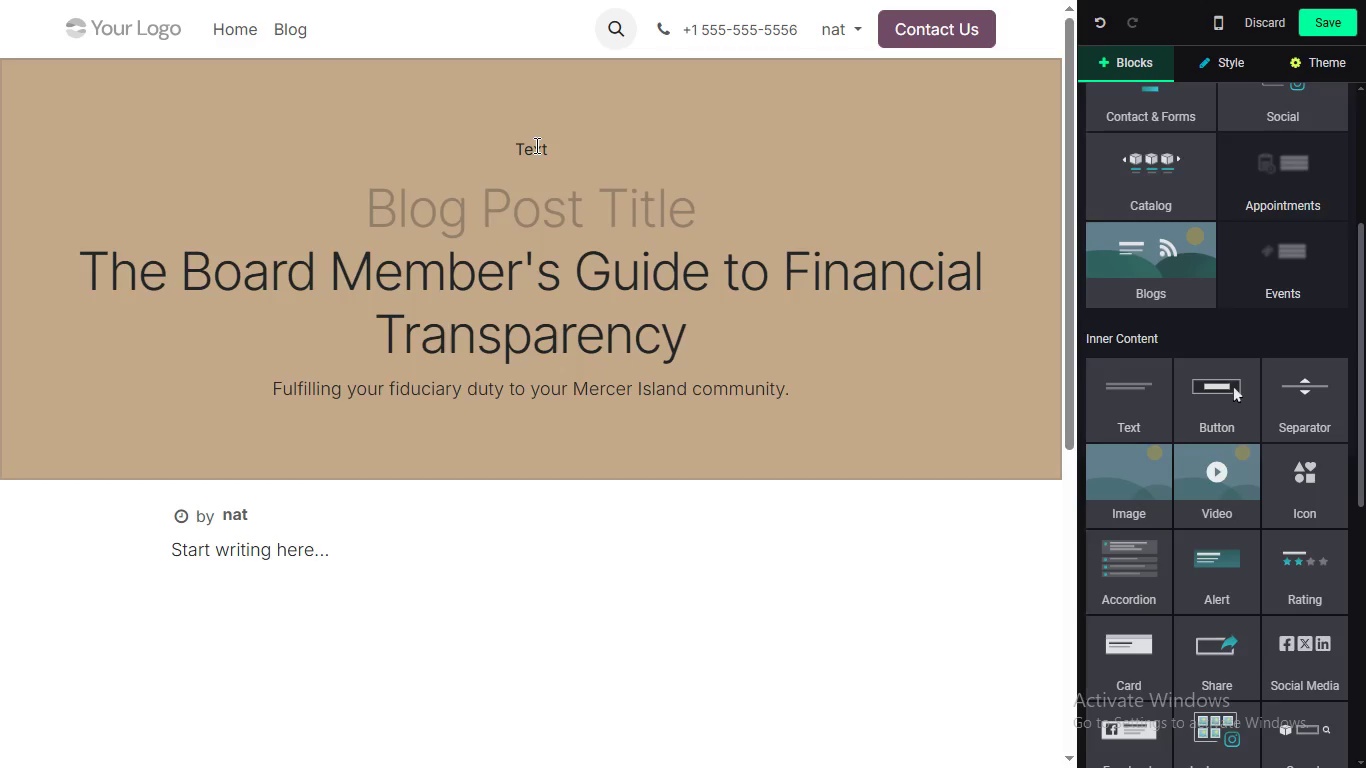 
left_click([535, 145])
 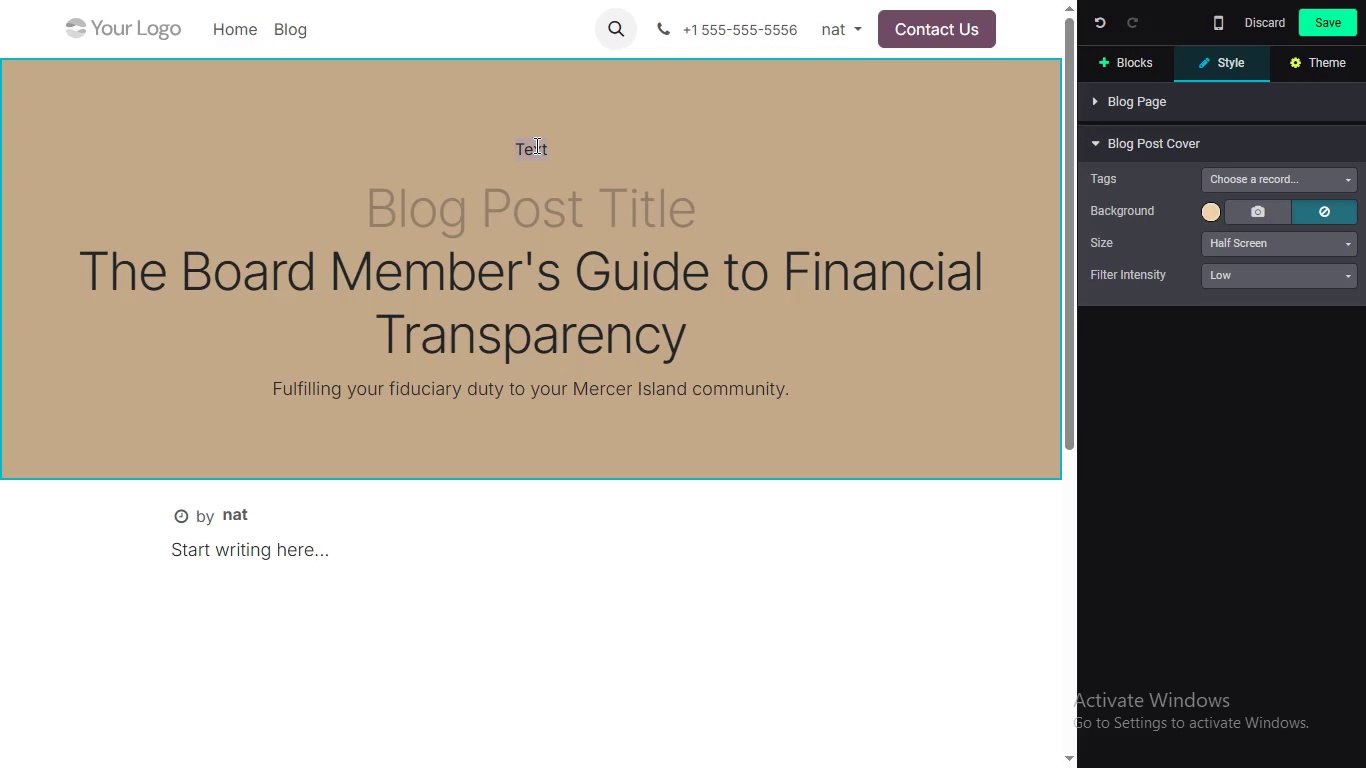 
double_click([535, 145])
 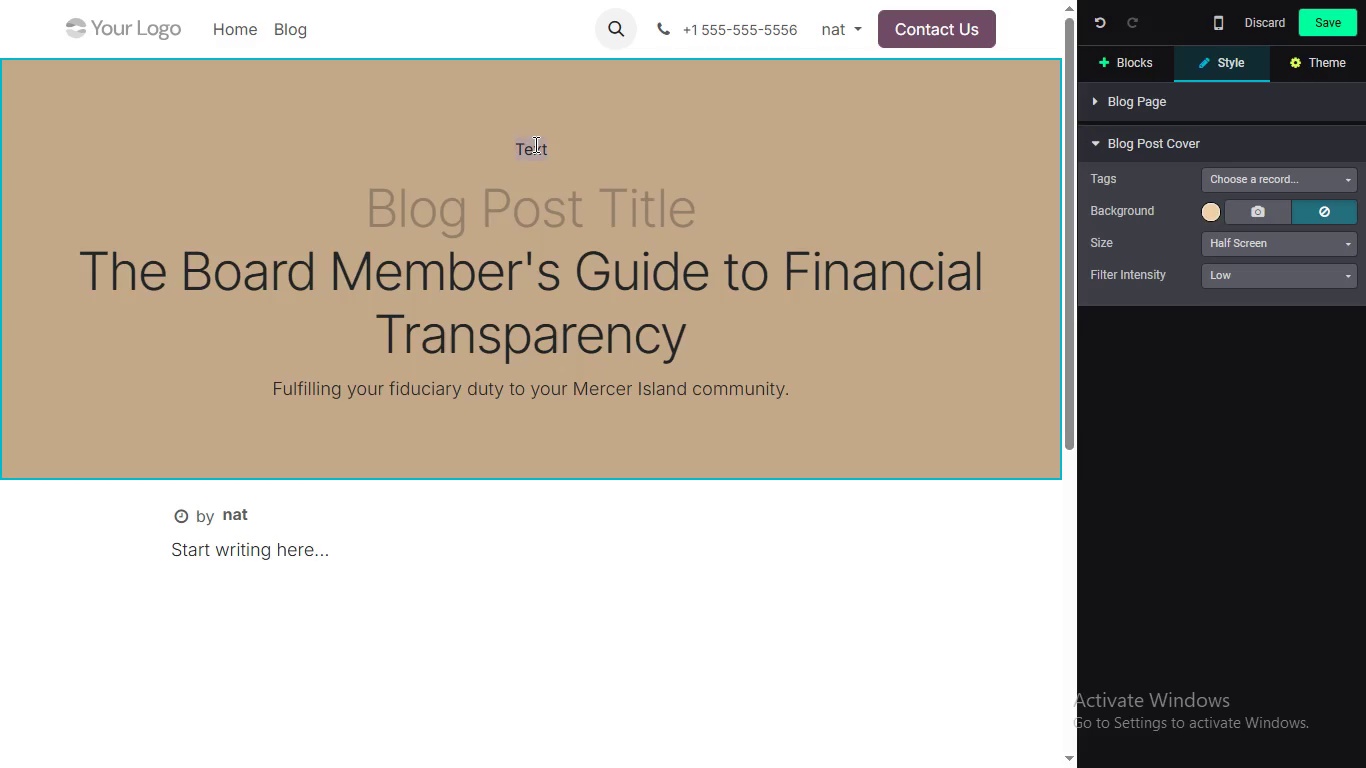 
key(S)
 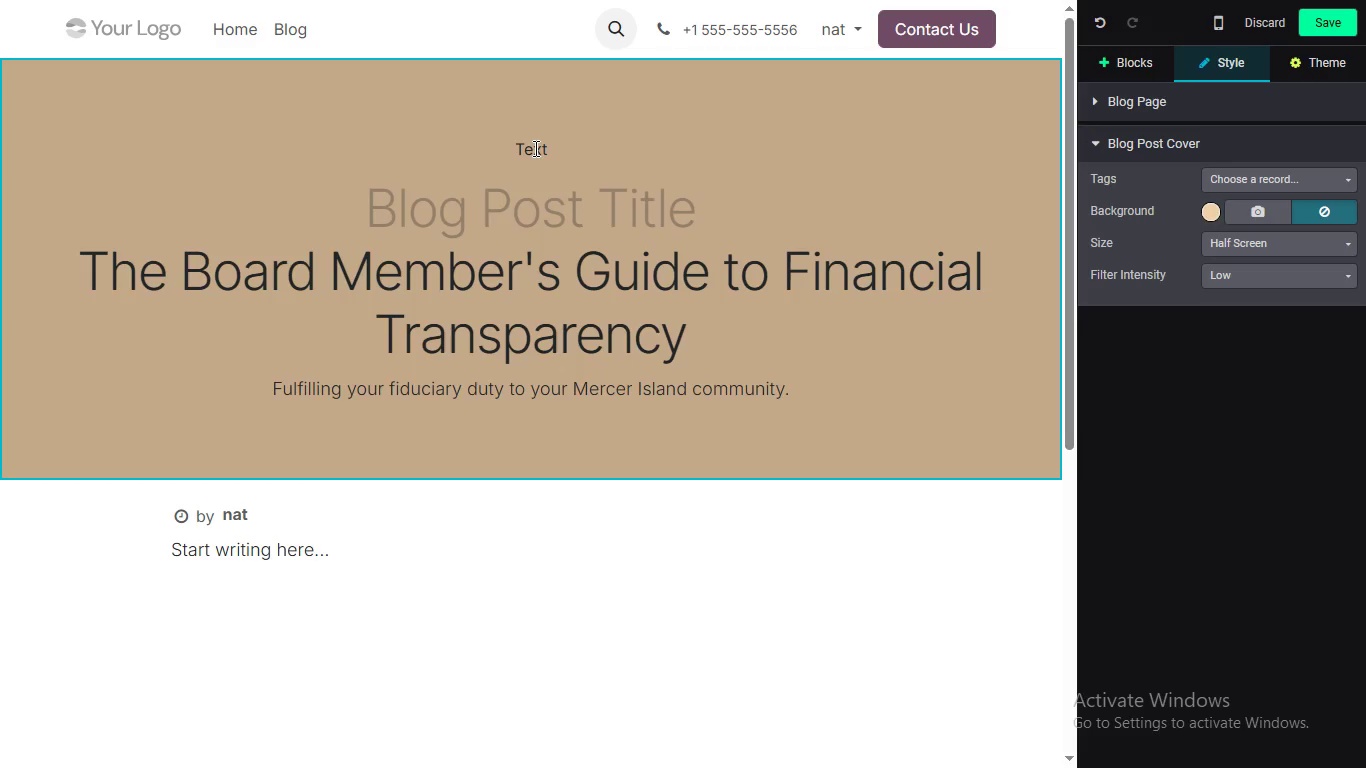 
left_click([534, 144])
 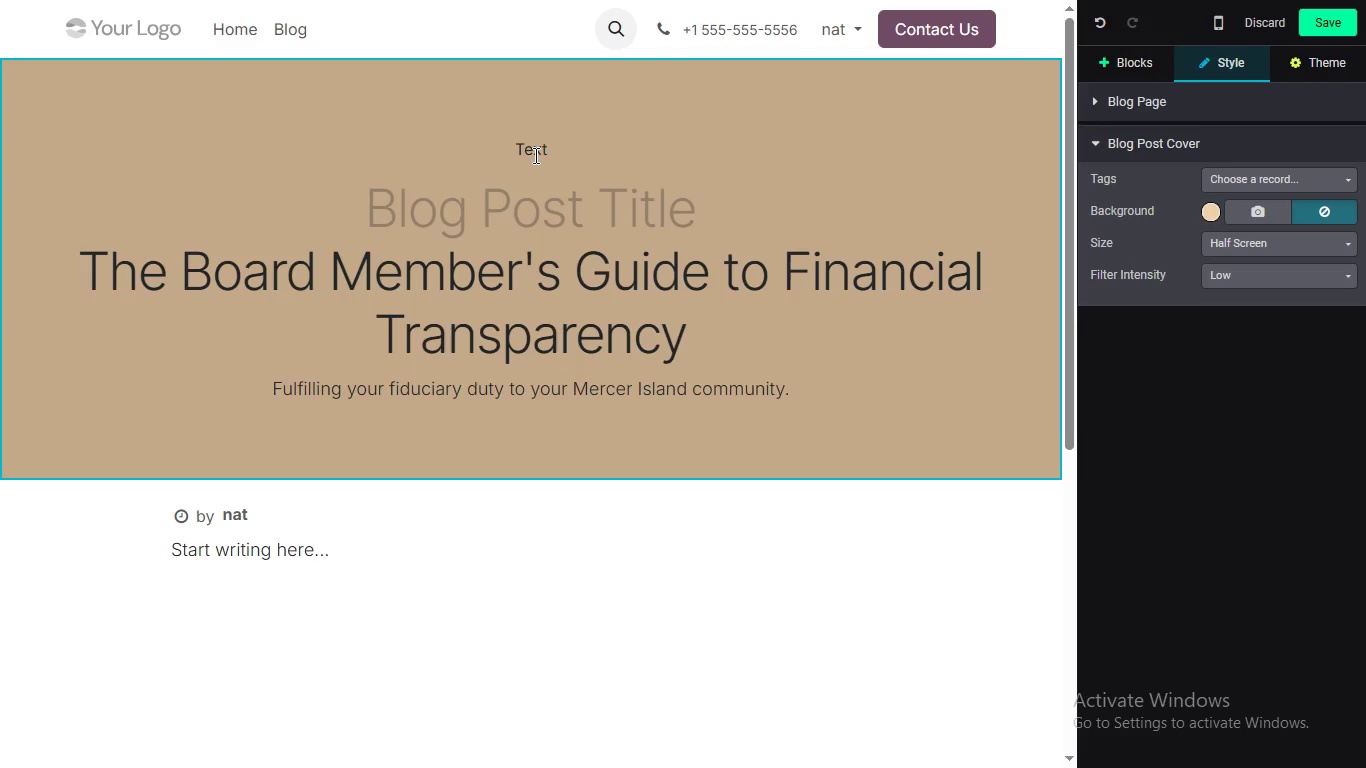 
key(S)
 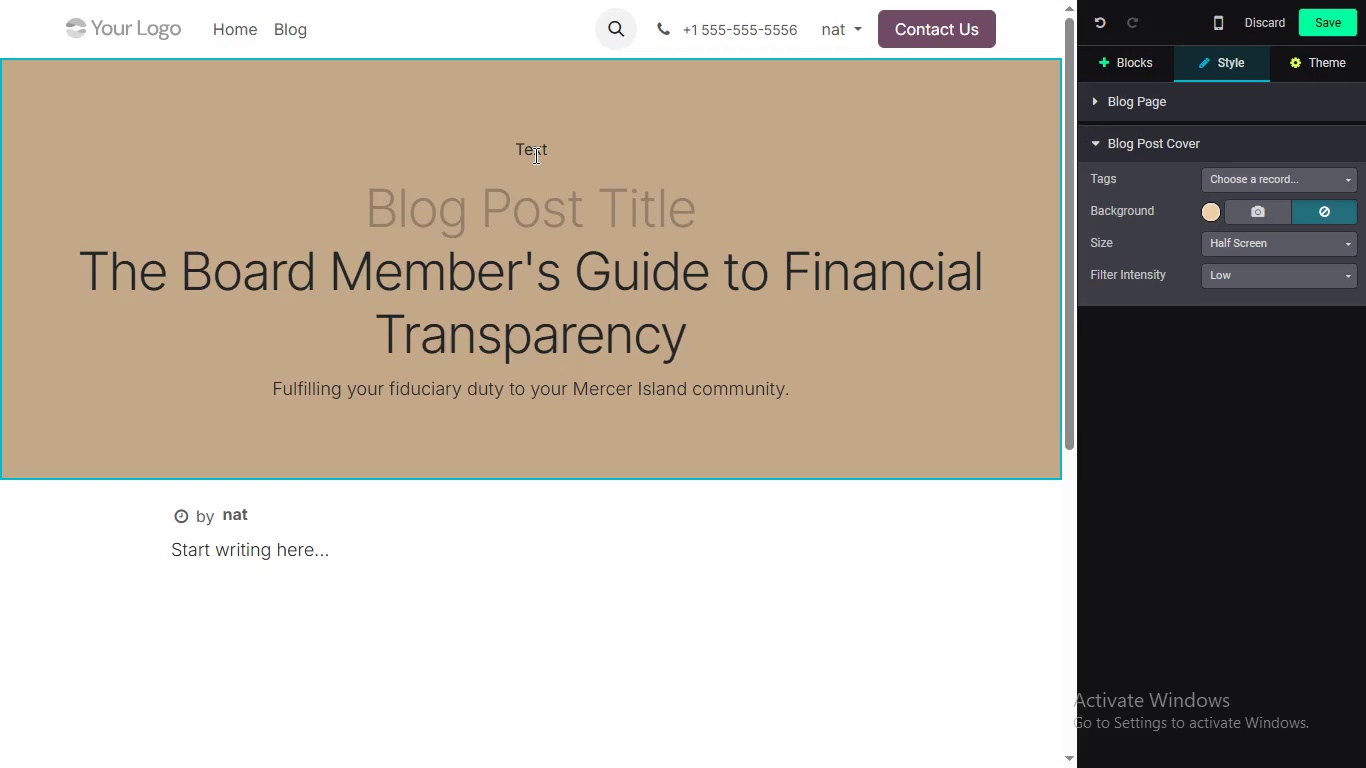 
left_click([534, 155])
 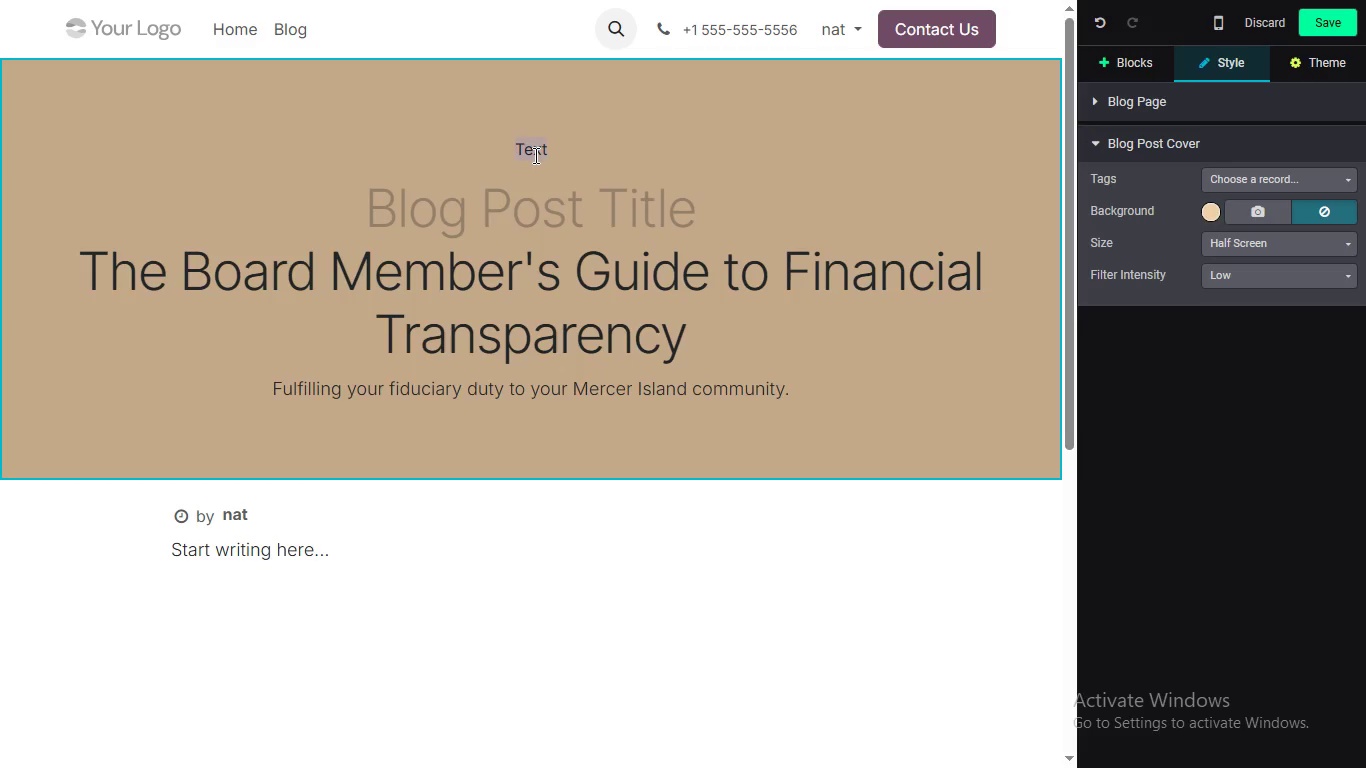 
double_click([534, 155])
 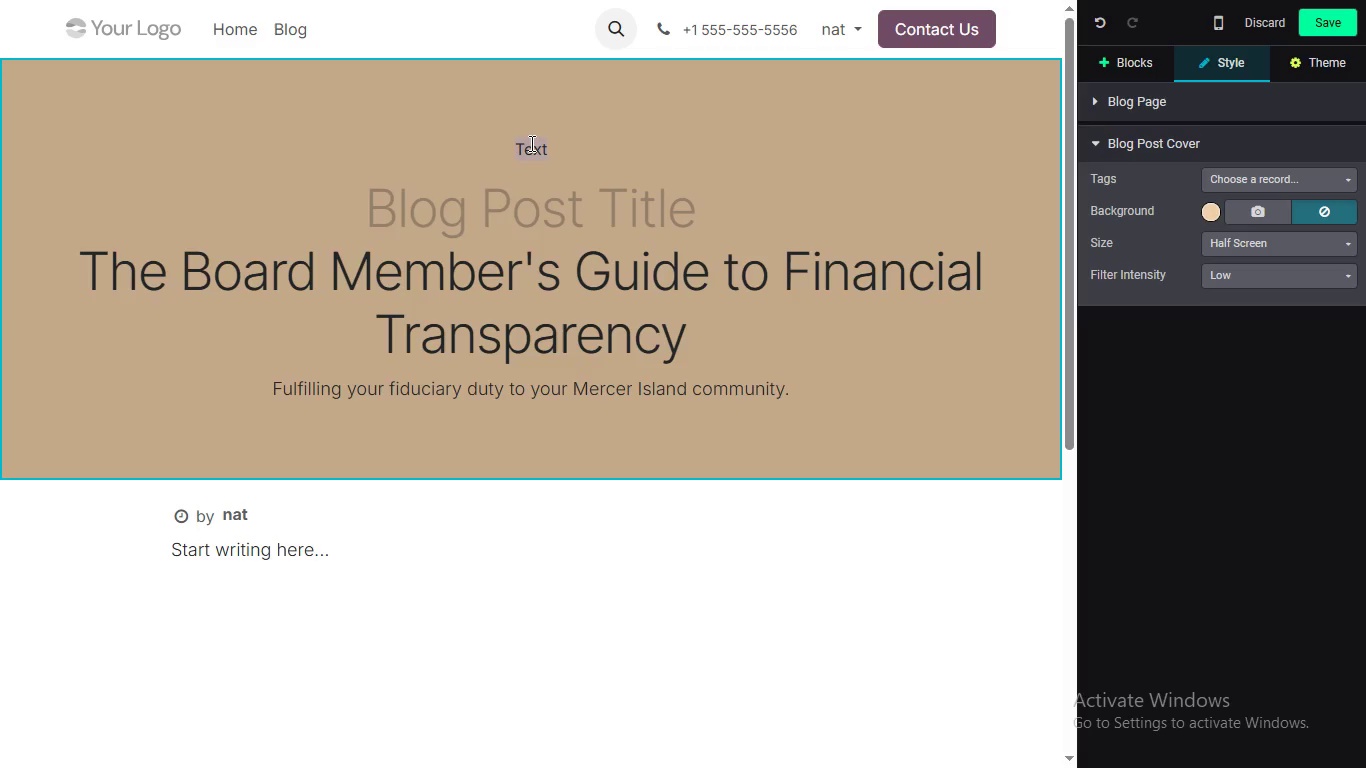 
double_click([530, 143])
 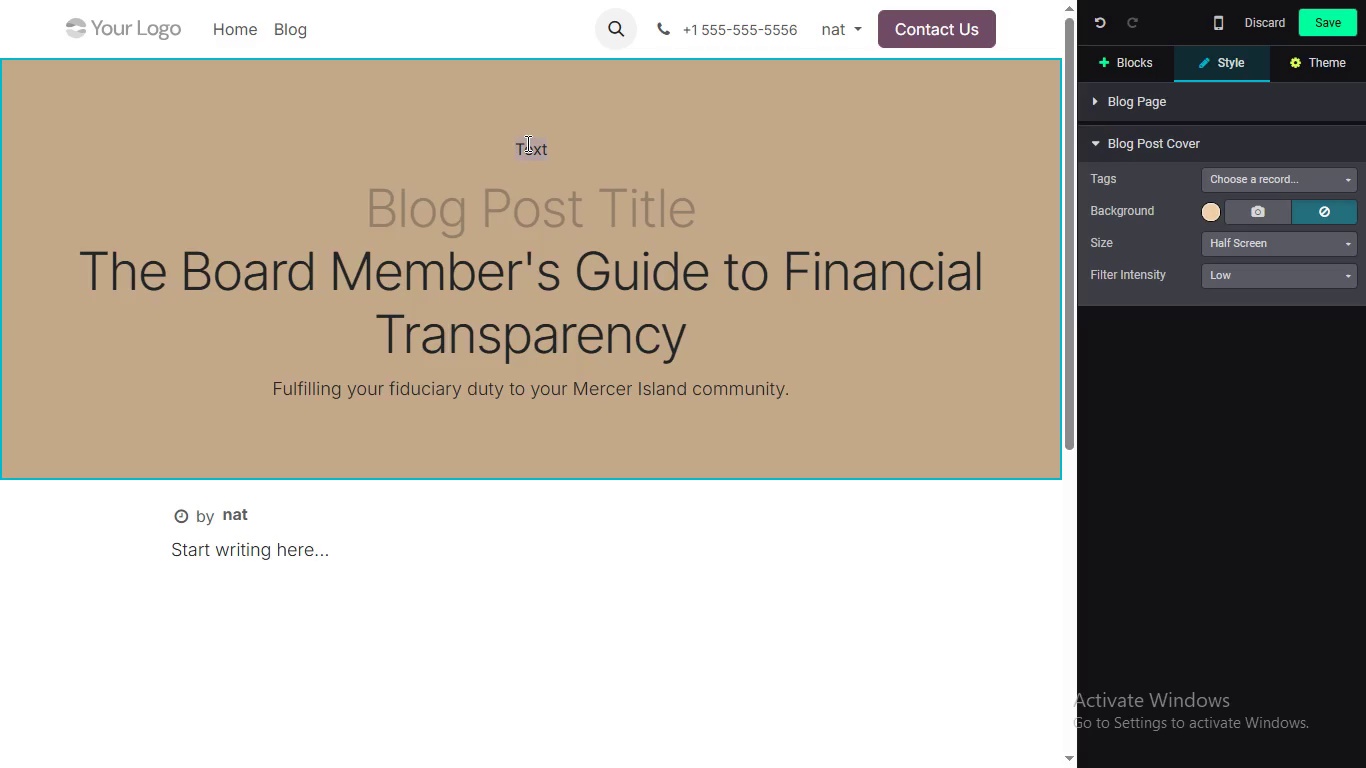 
triple_click([527, 143])
 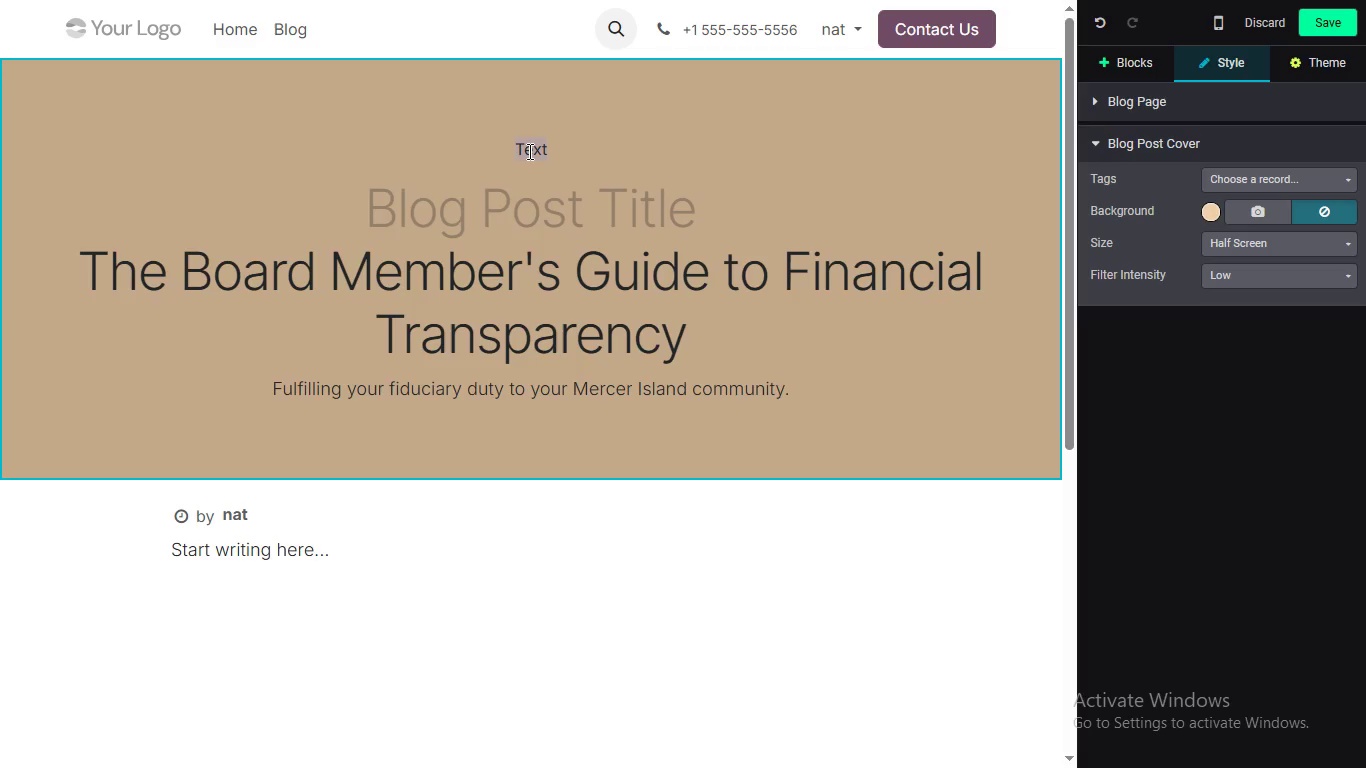 
key(S)
 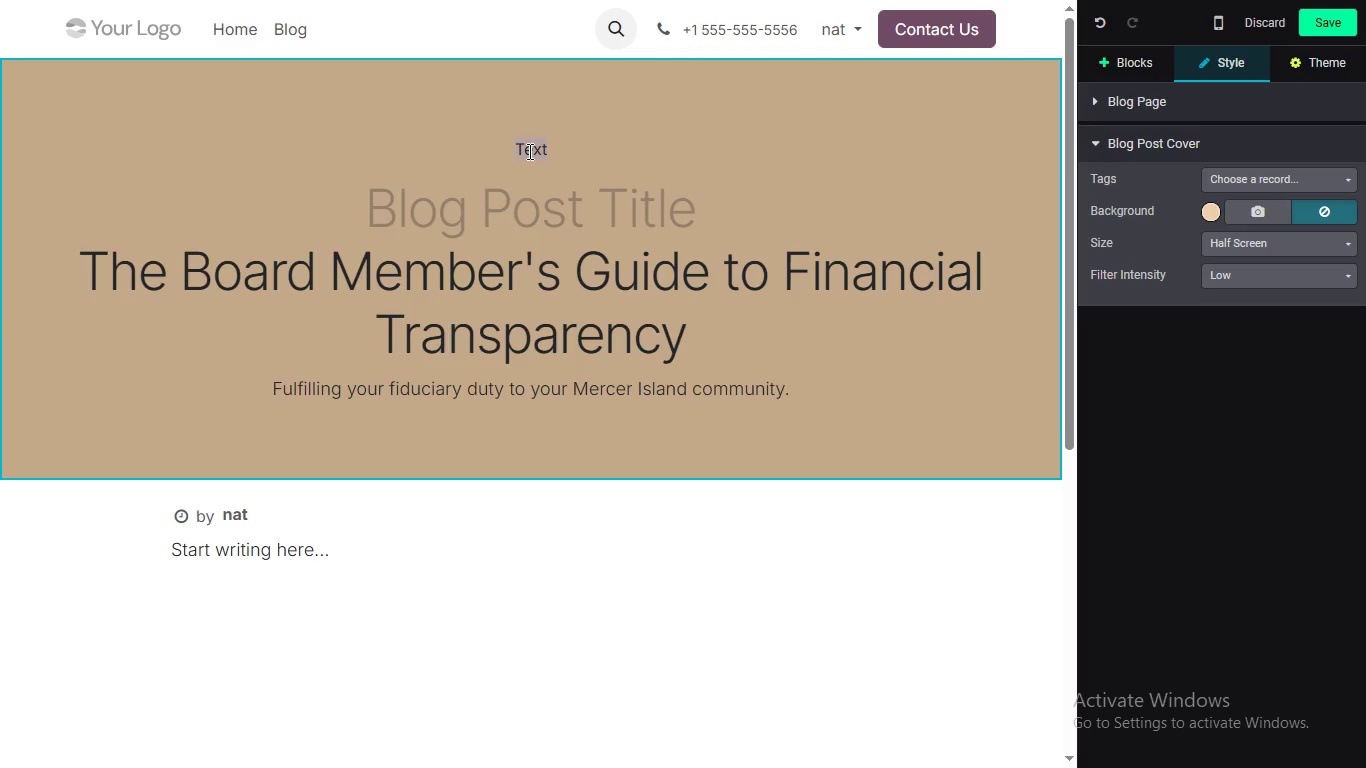 
key(Control+Z)
 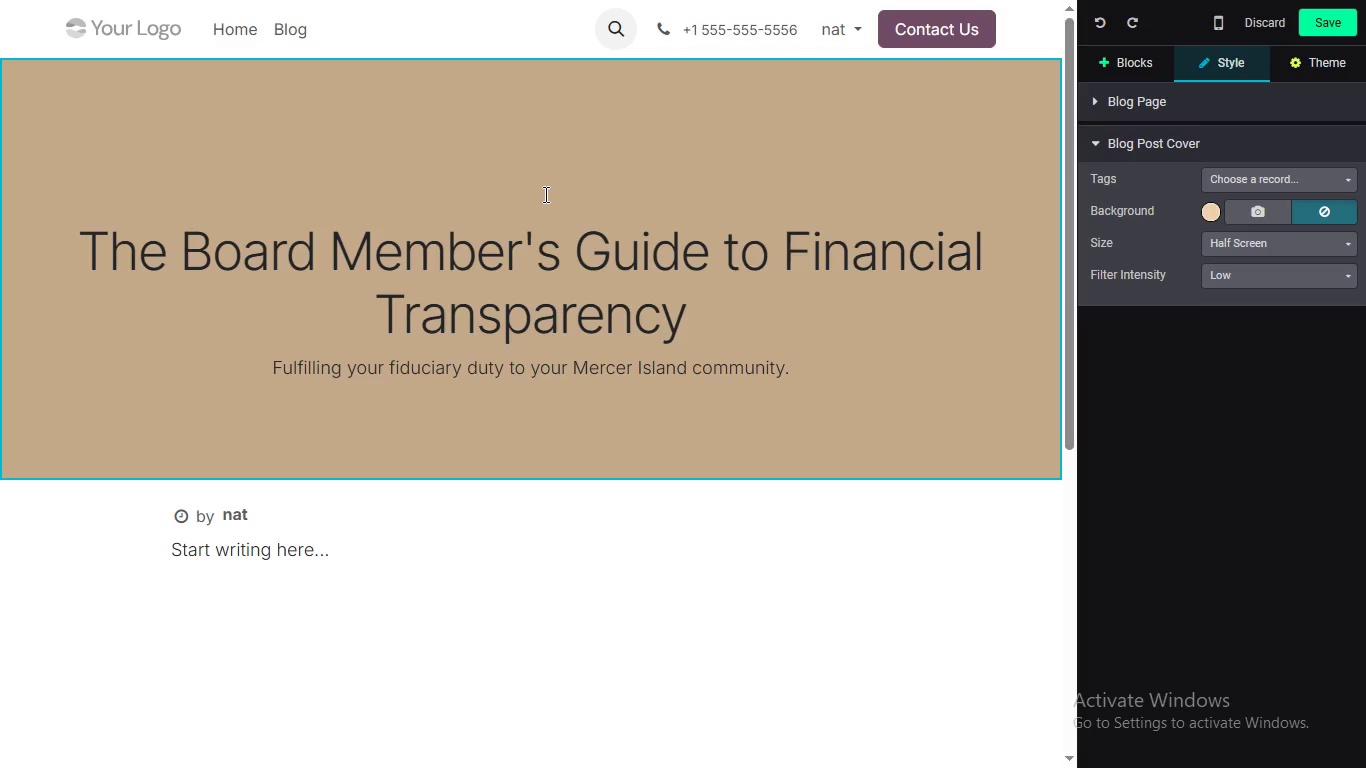 
key(Control+Z)
 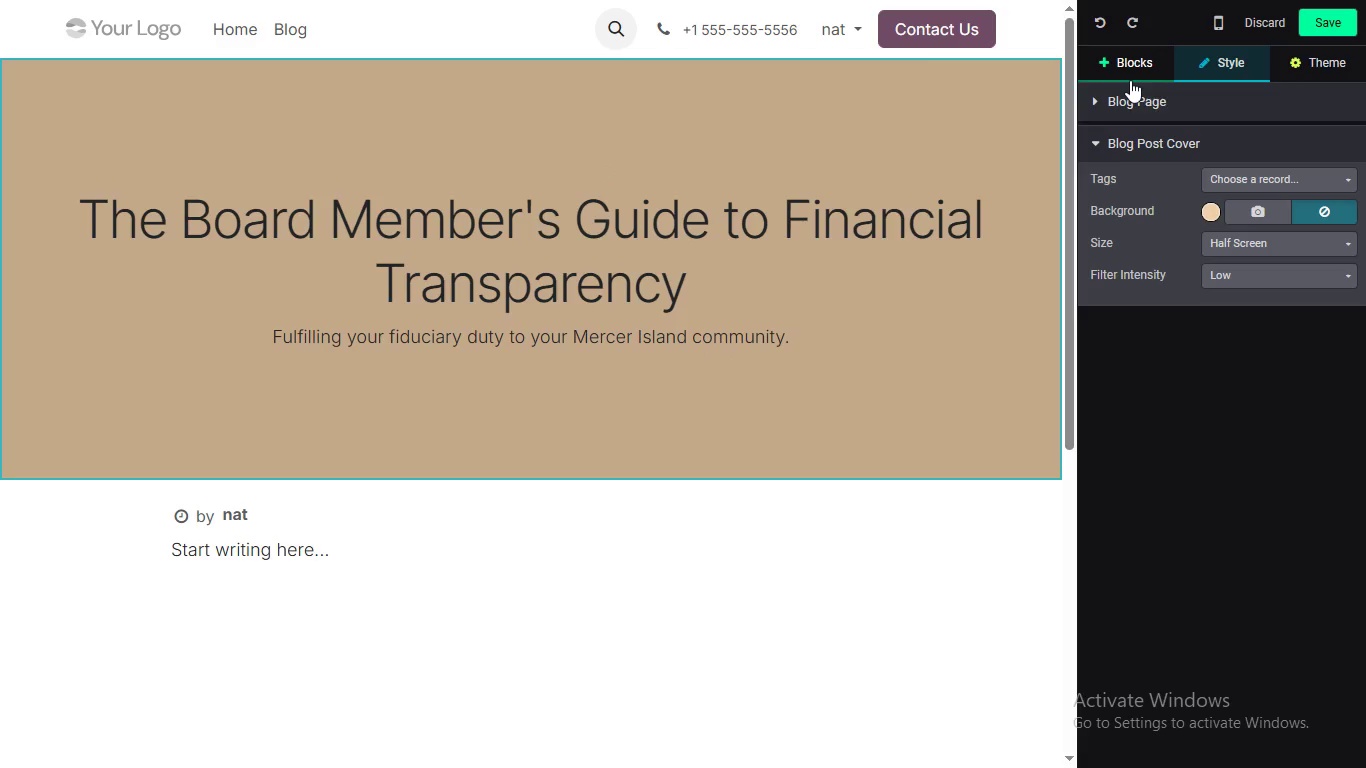 
left_click([1130, 80])
 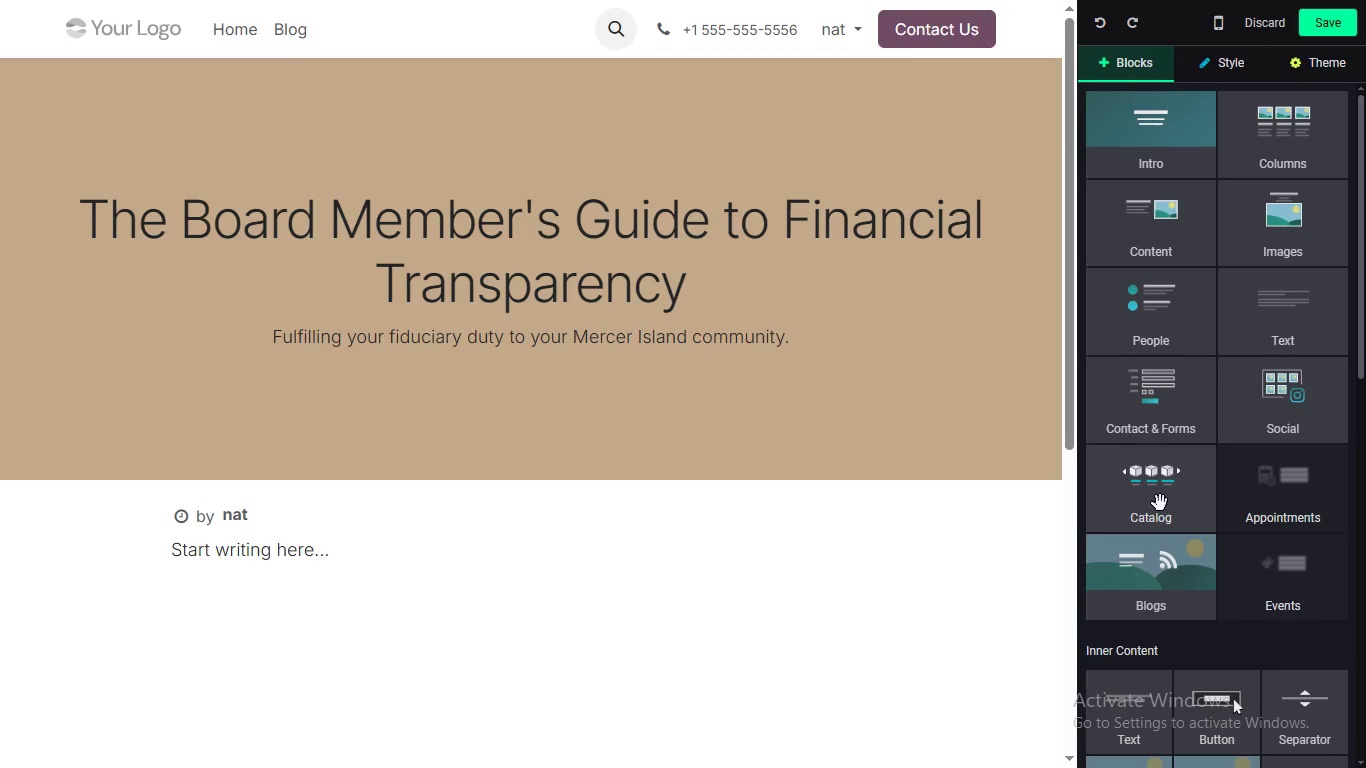 
scroll: coordinate [1153, 436], scroll_direction: down, amount: 1.0
 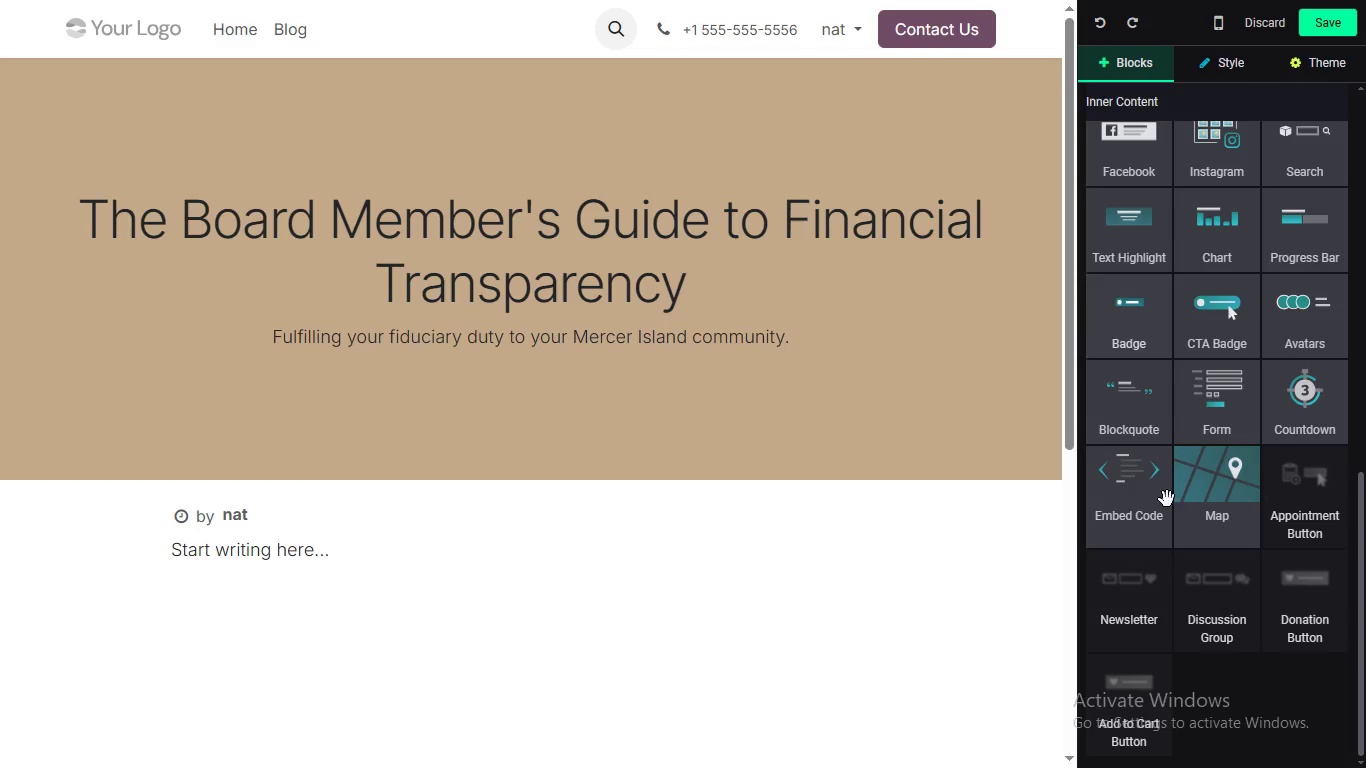 
left_click_drag(start_coordinate=[1208, 421], to_coordinate=[499, 223])
 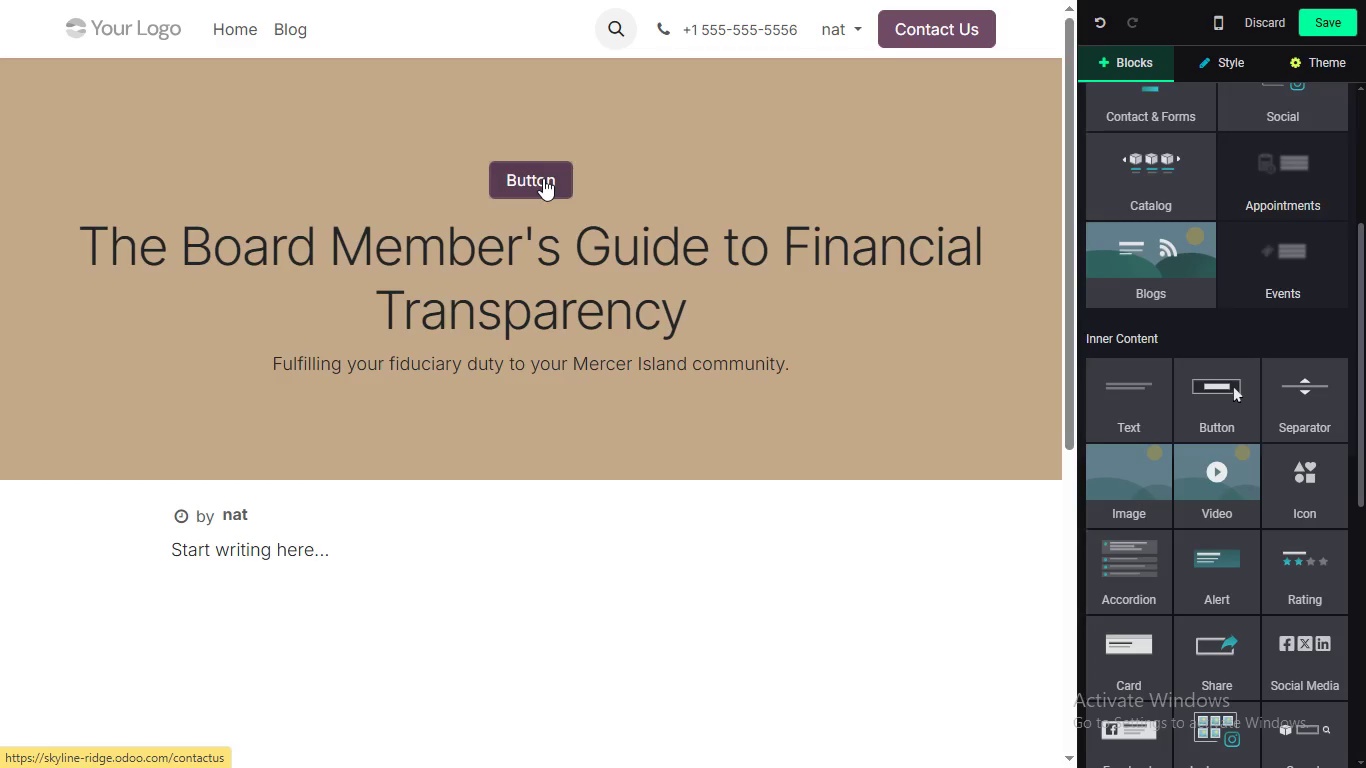 
left_click([543, 178])
 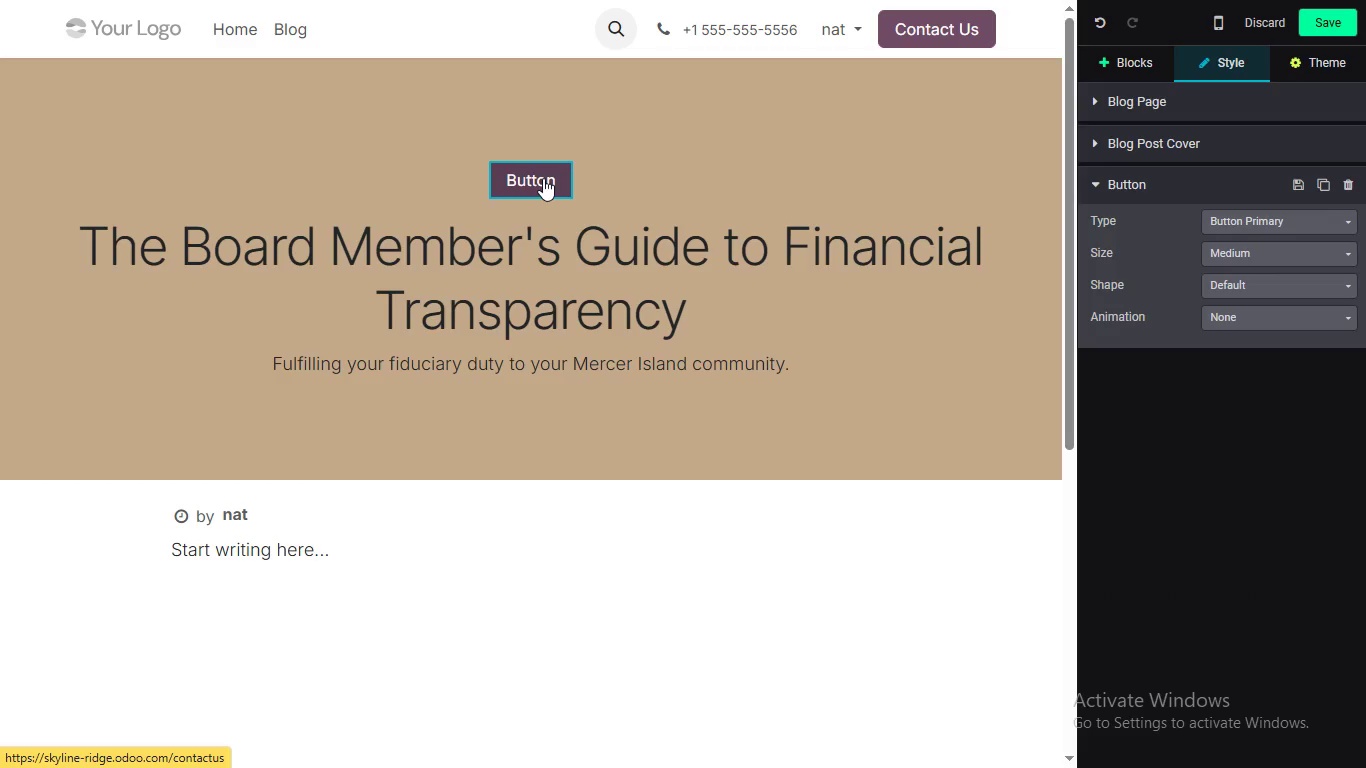 
double_click([543, 178])
 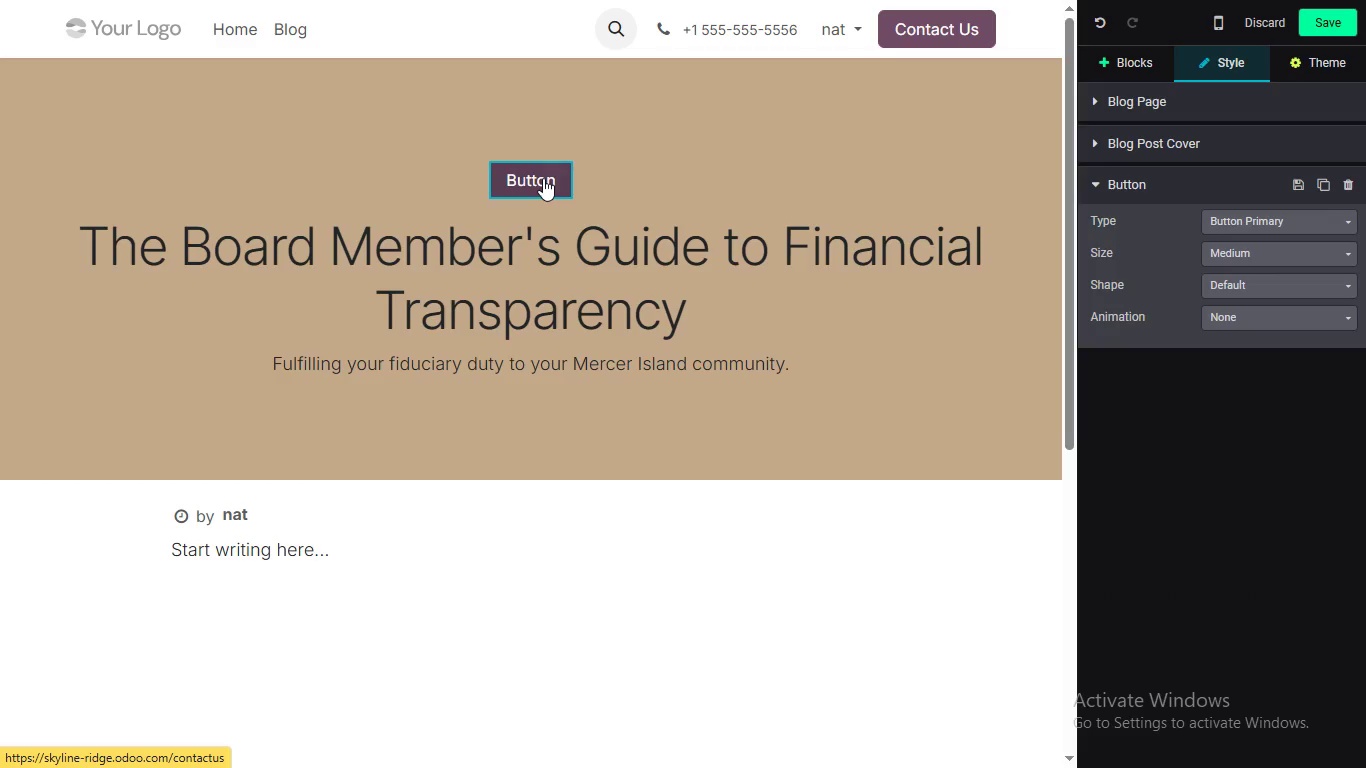 
double_click([543, 178])
 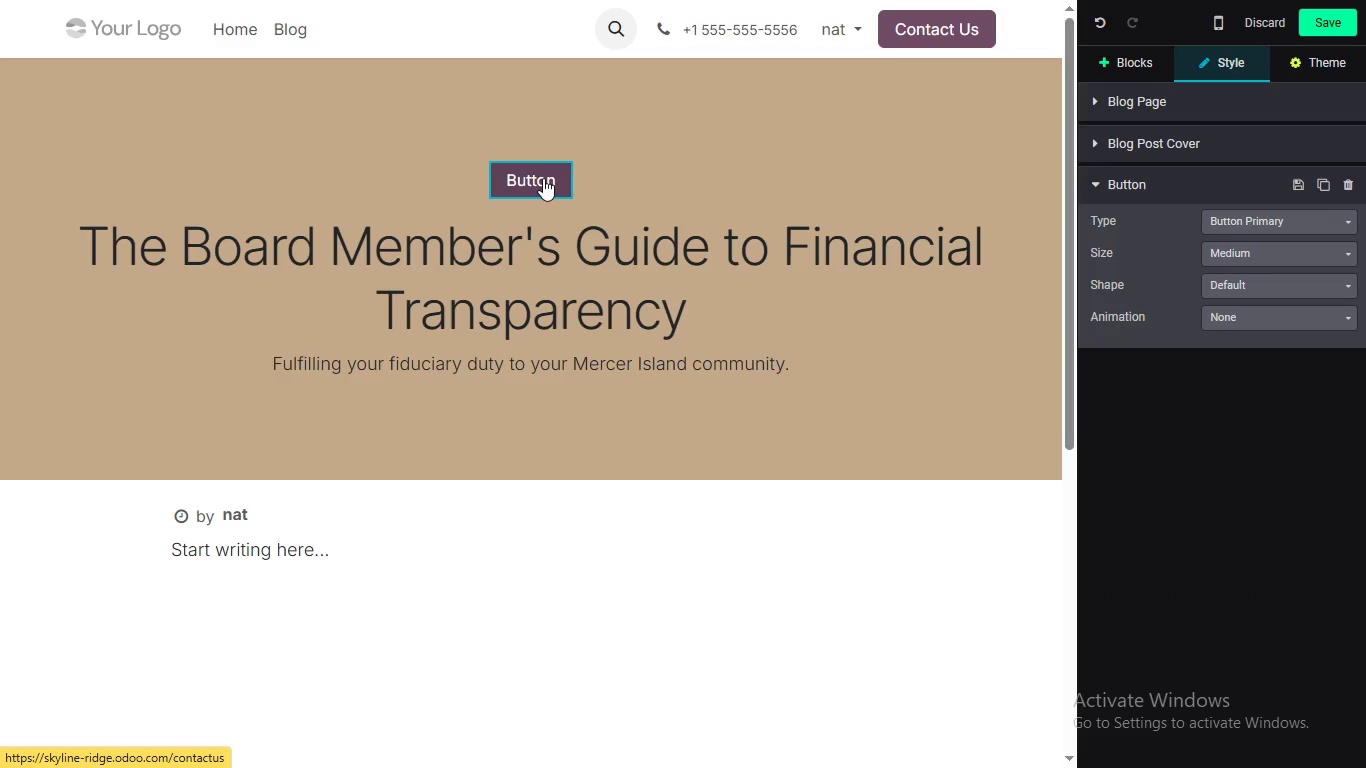 
triple_click([543, 178])
 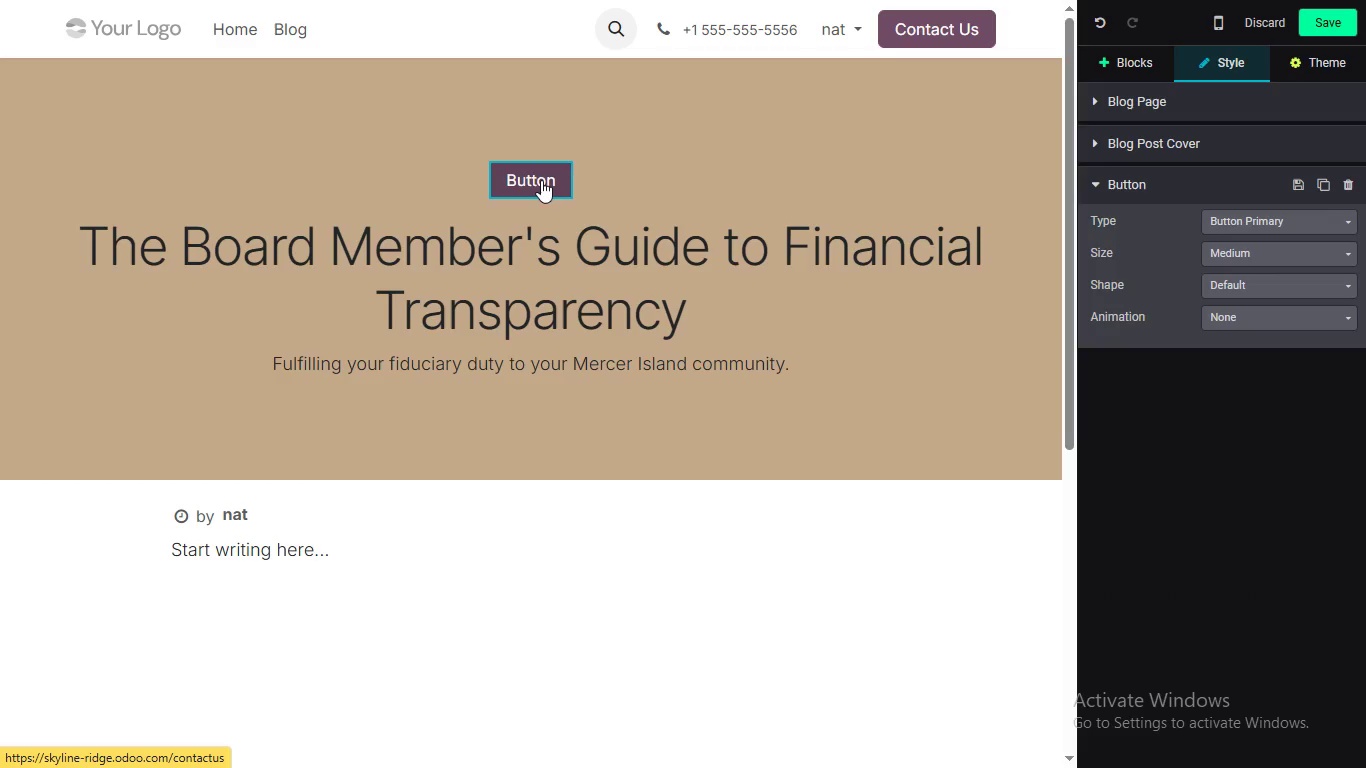 
triple_click([543, 178])
 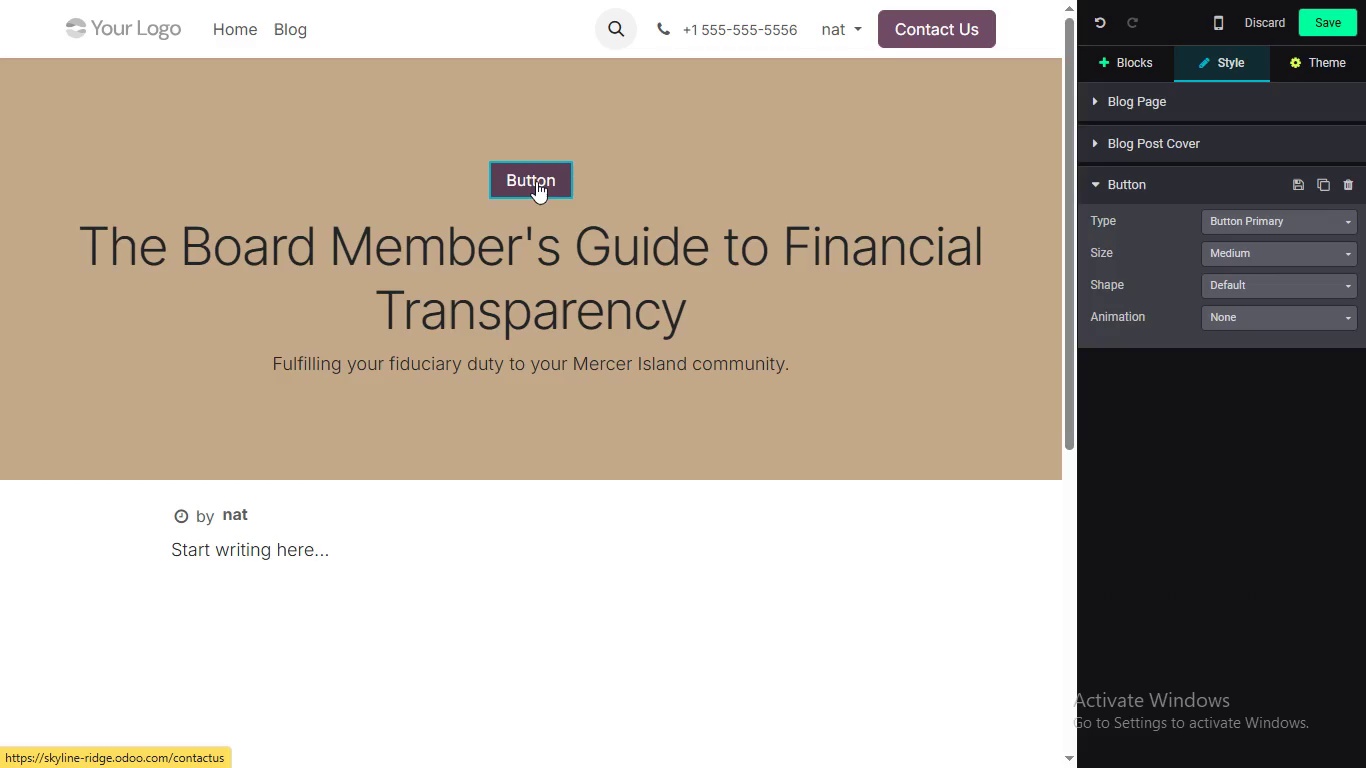 
double_click([535, 181])
 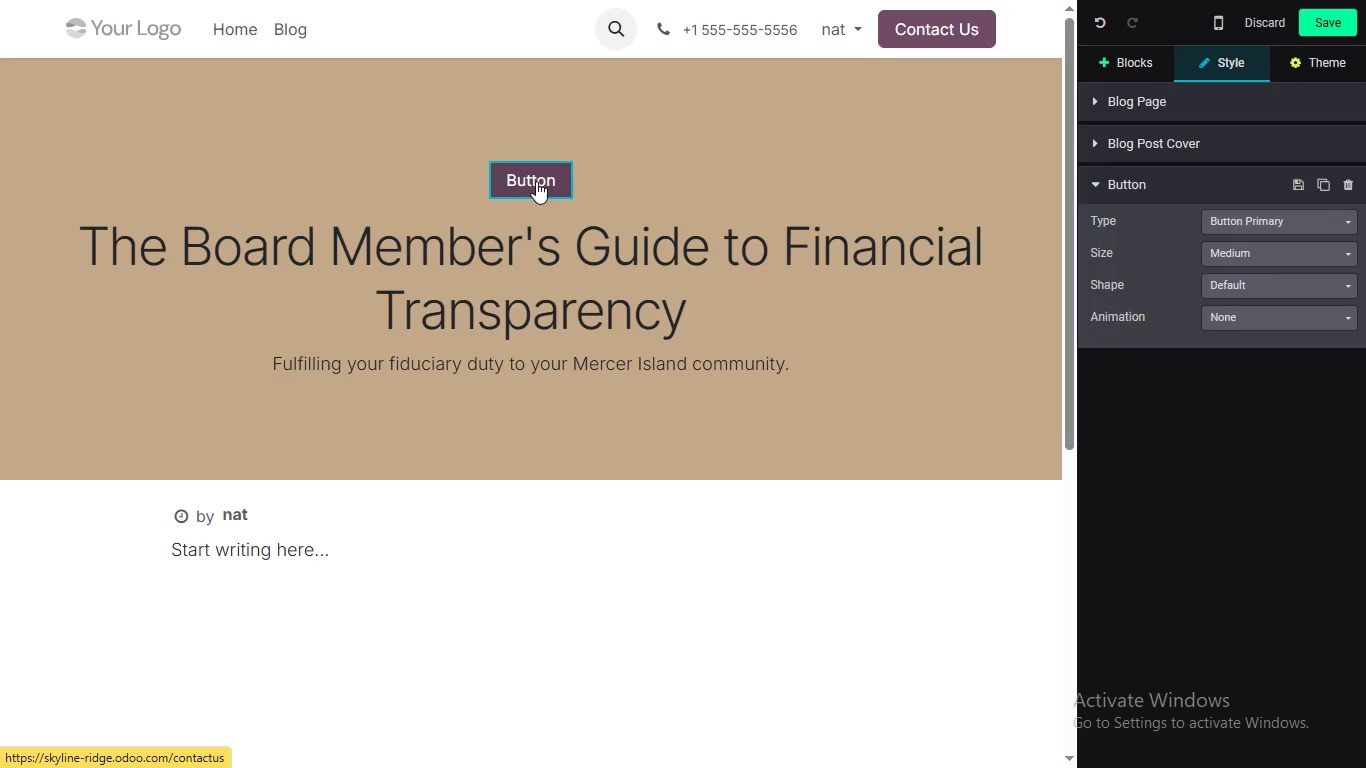 
triple_click([535, 181])
 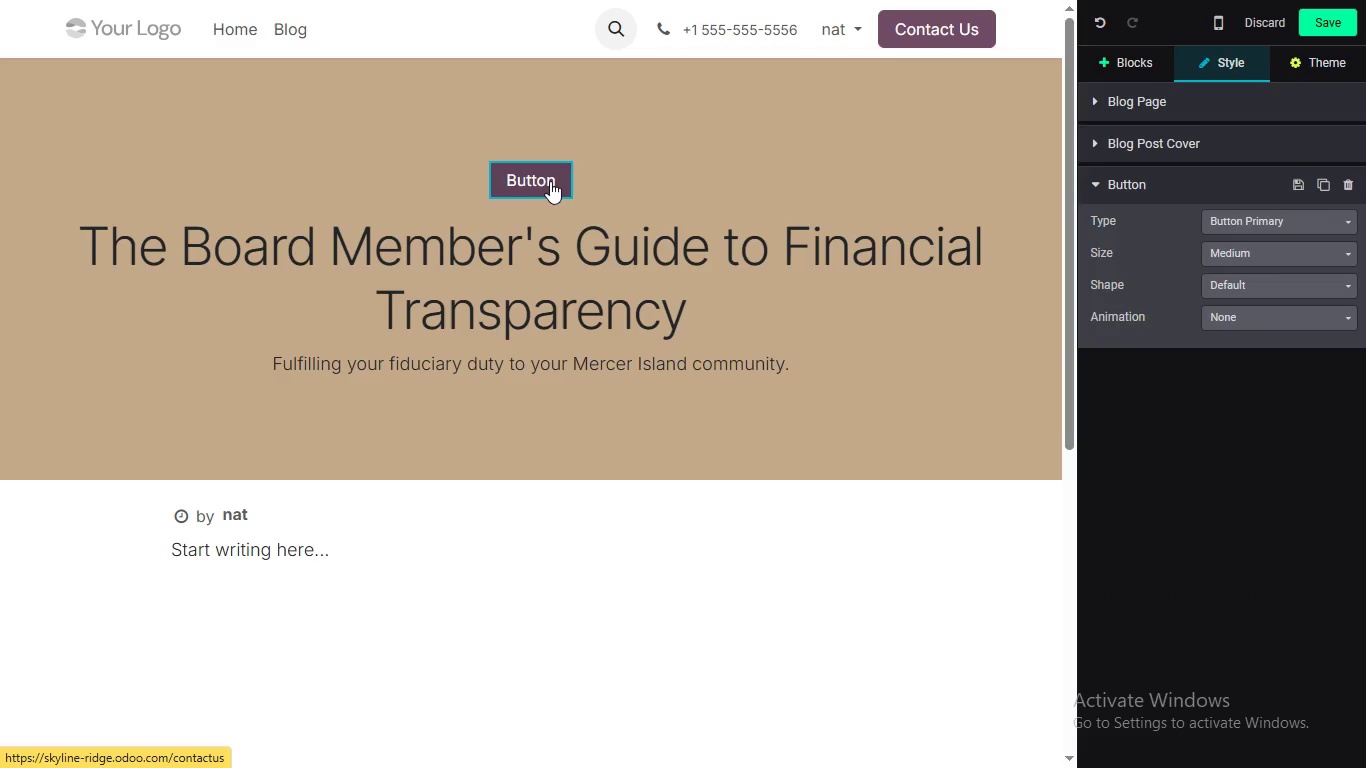 
left_click([536, 181])
 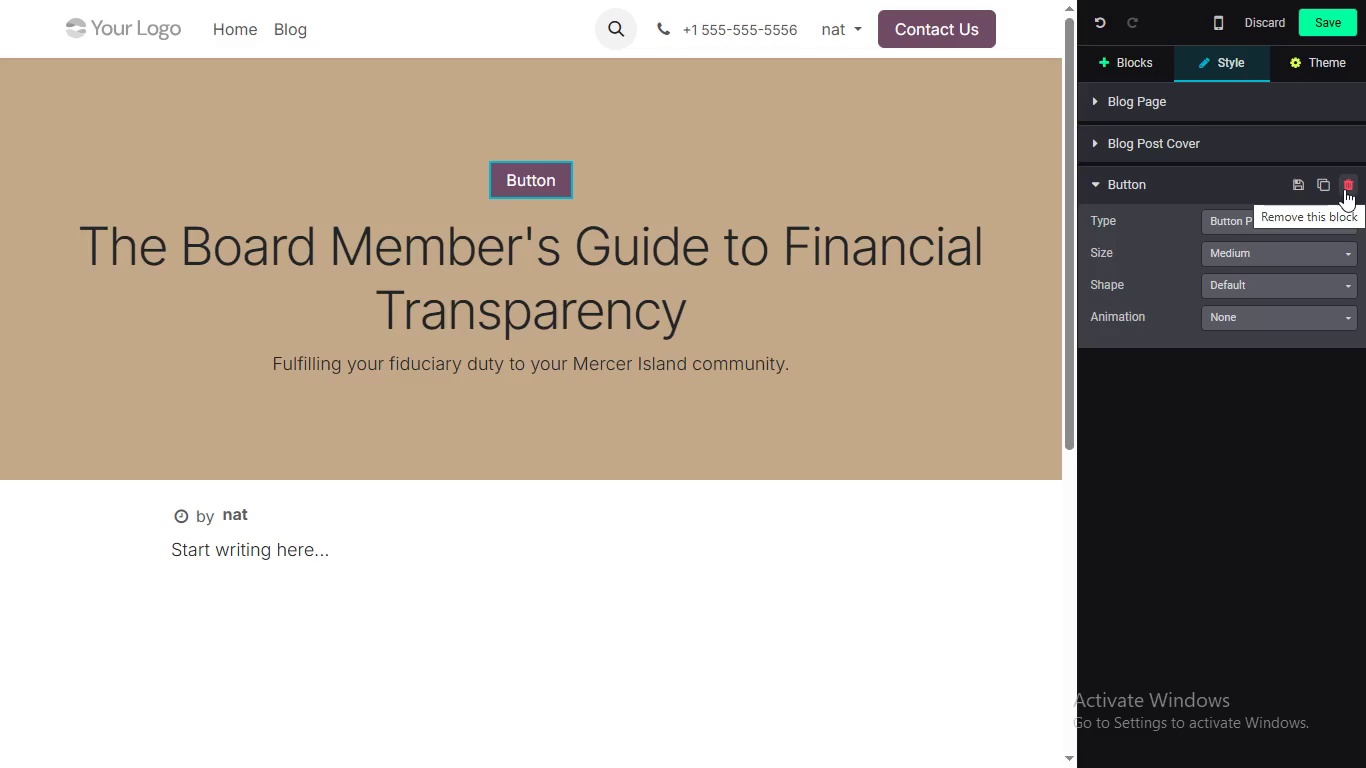 
left_click([1344, 189])
 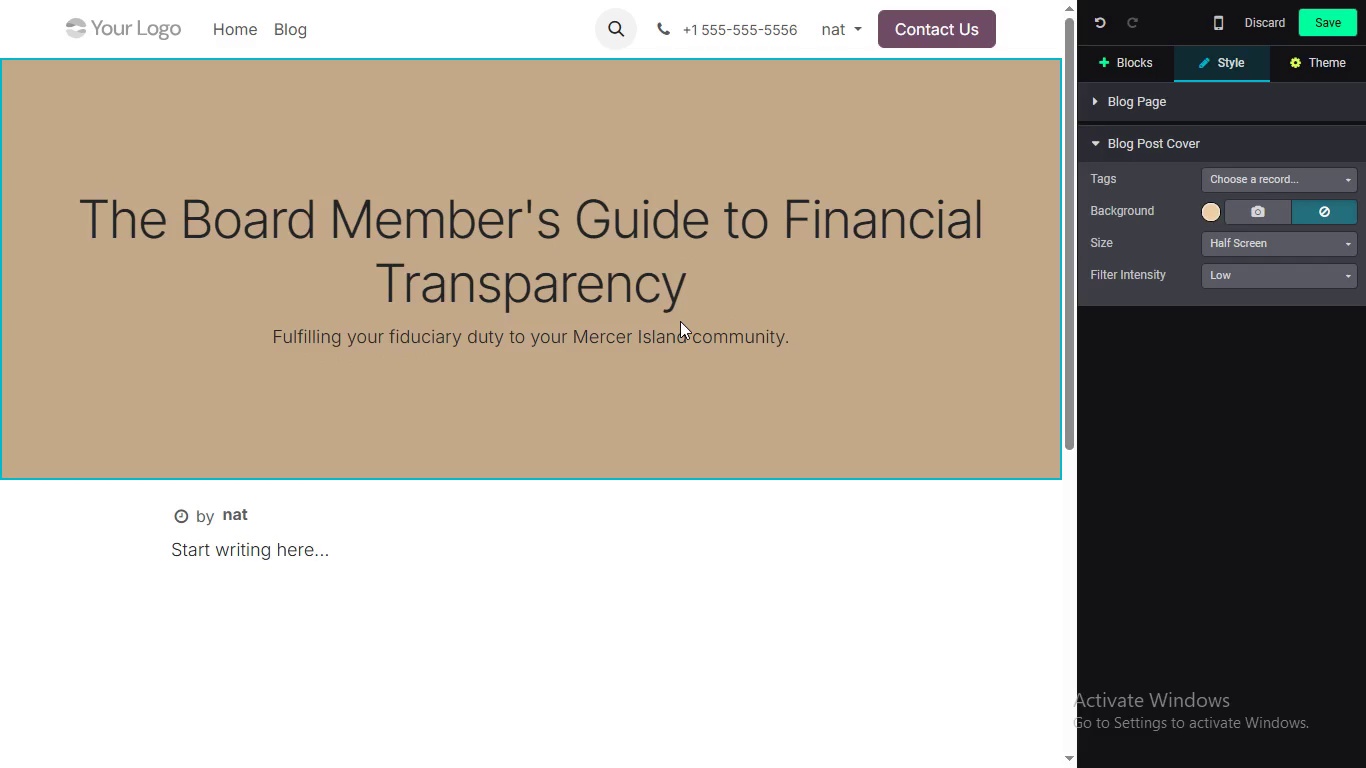 
wait(33.8)
 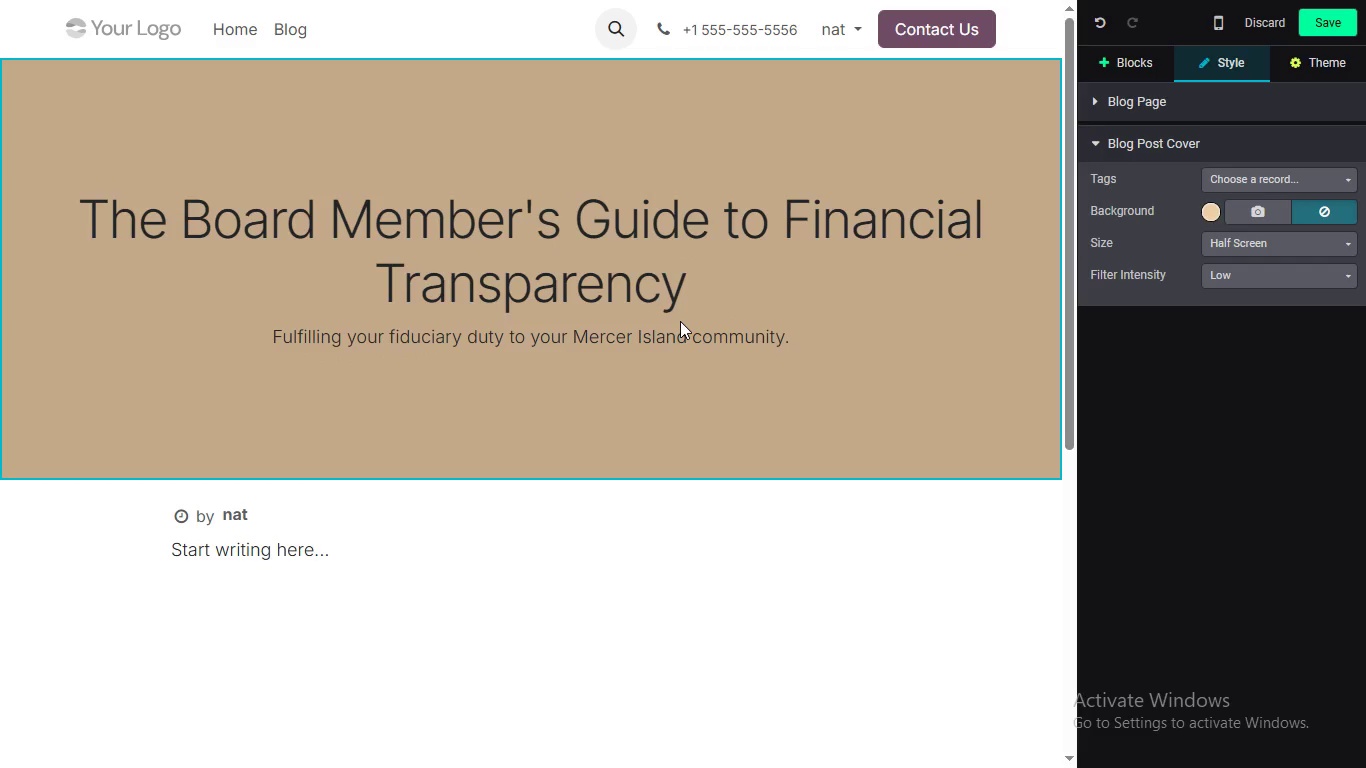 
left_click([1187, 114])
 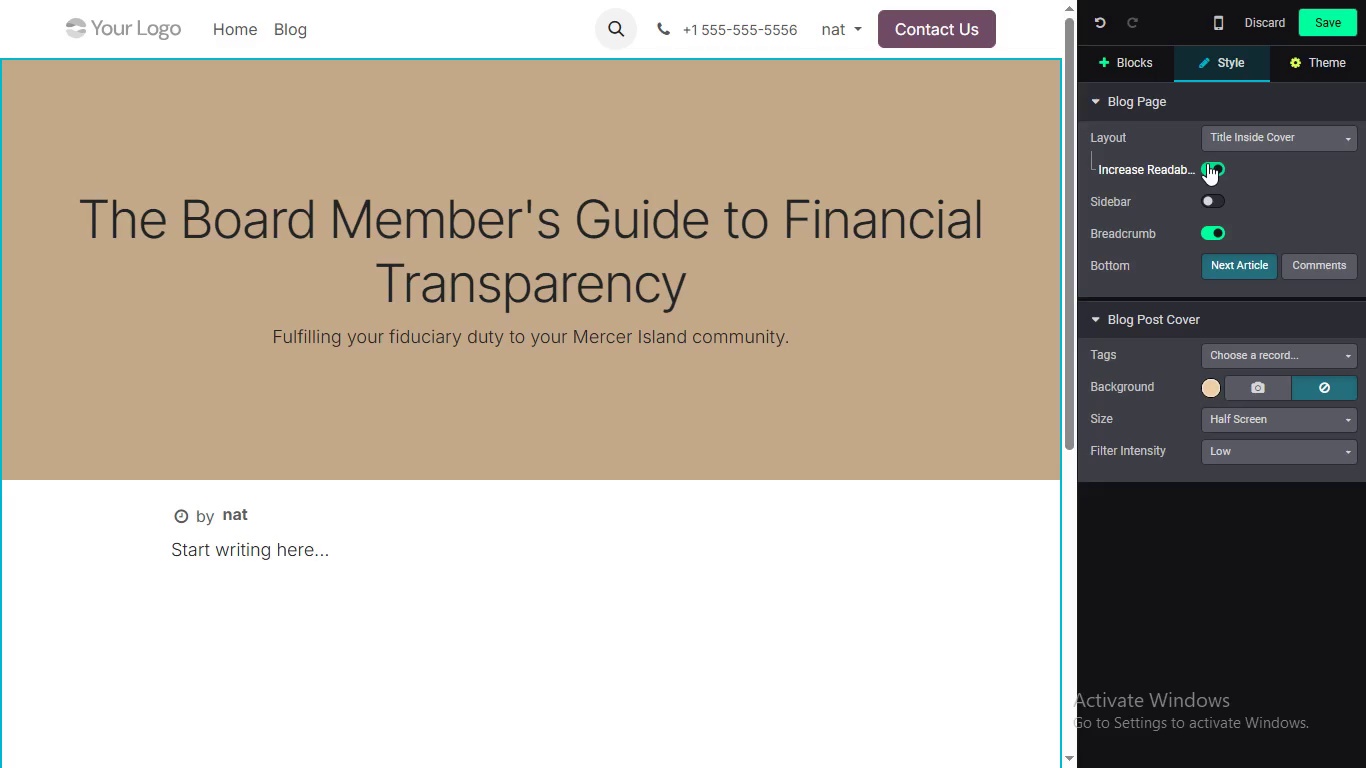 
left_click([1207, 163])
 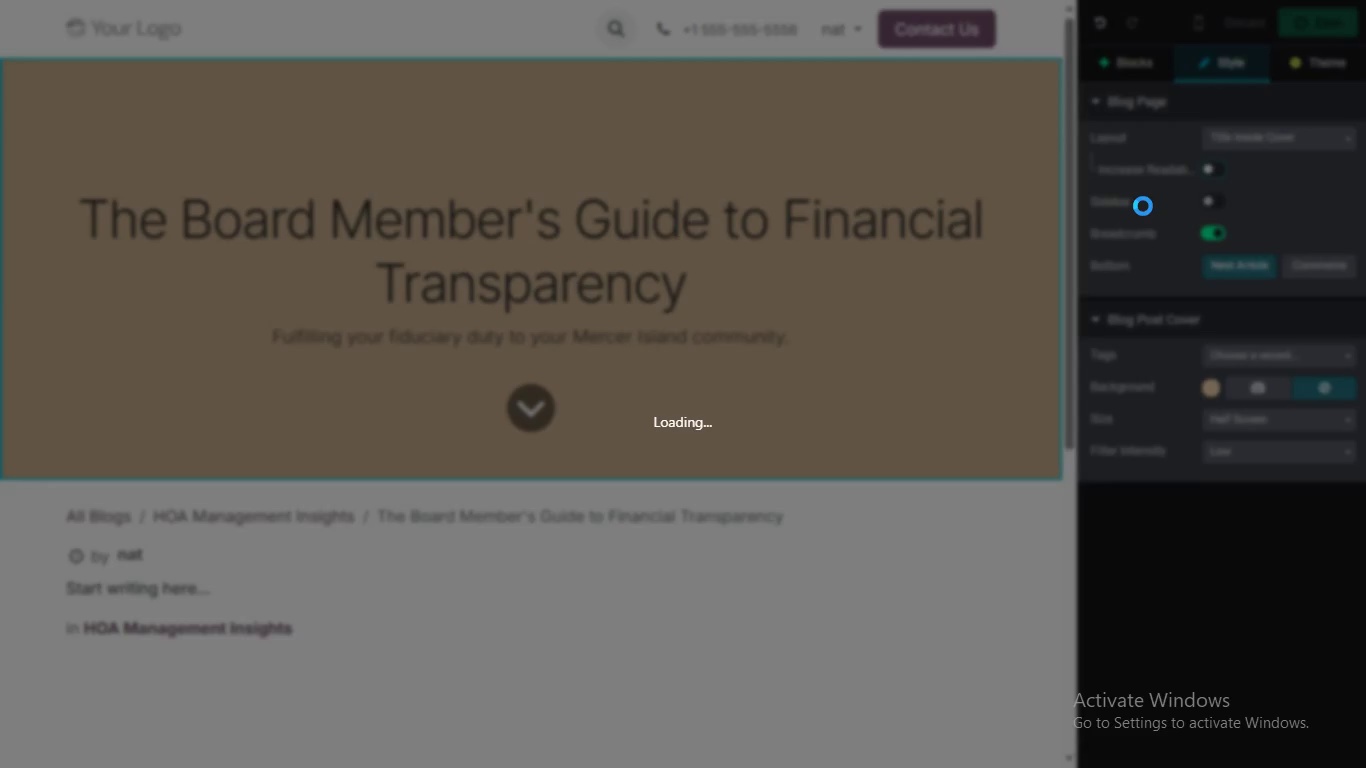 
wait(10.08)
 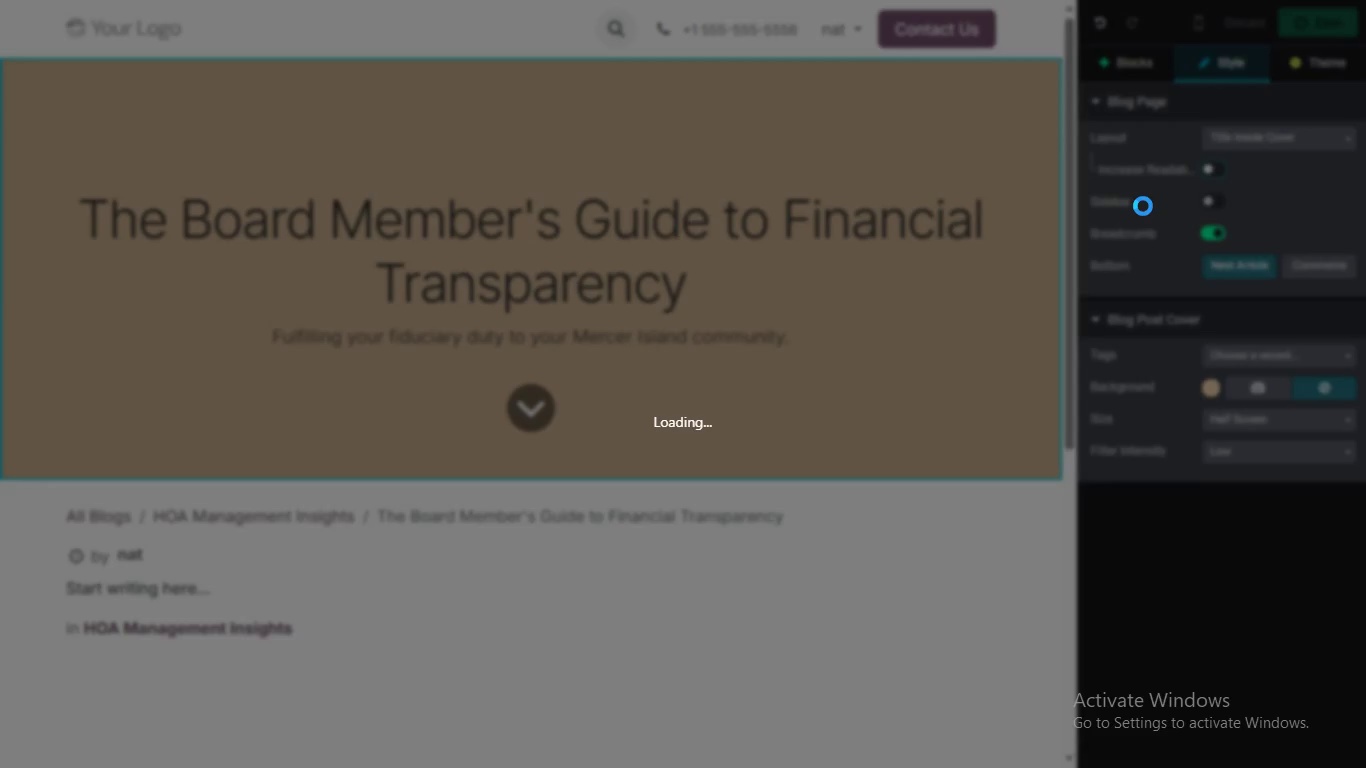 
left_click_drag(start_coordinate=[353, 568], to_coordinate=[344, 567])
 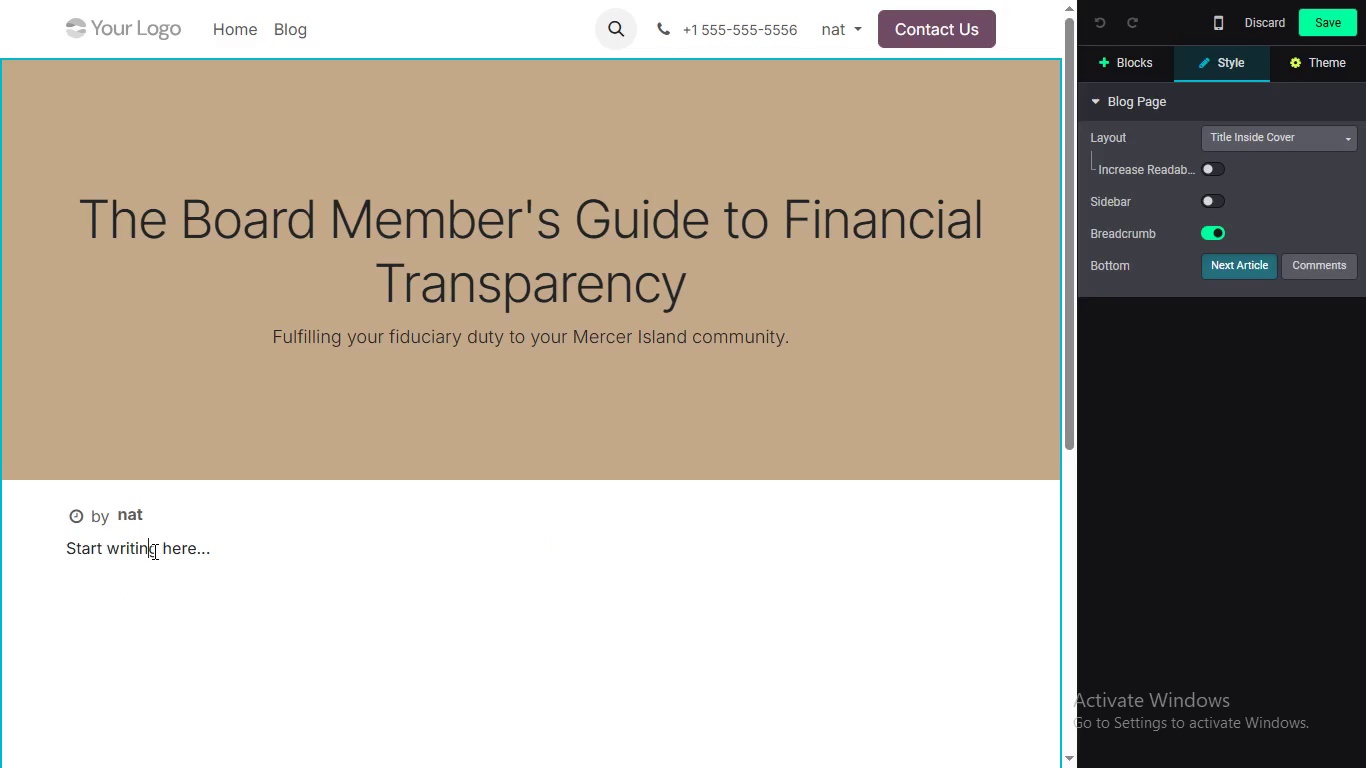 
double_click([153, 551])
 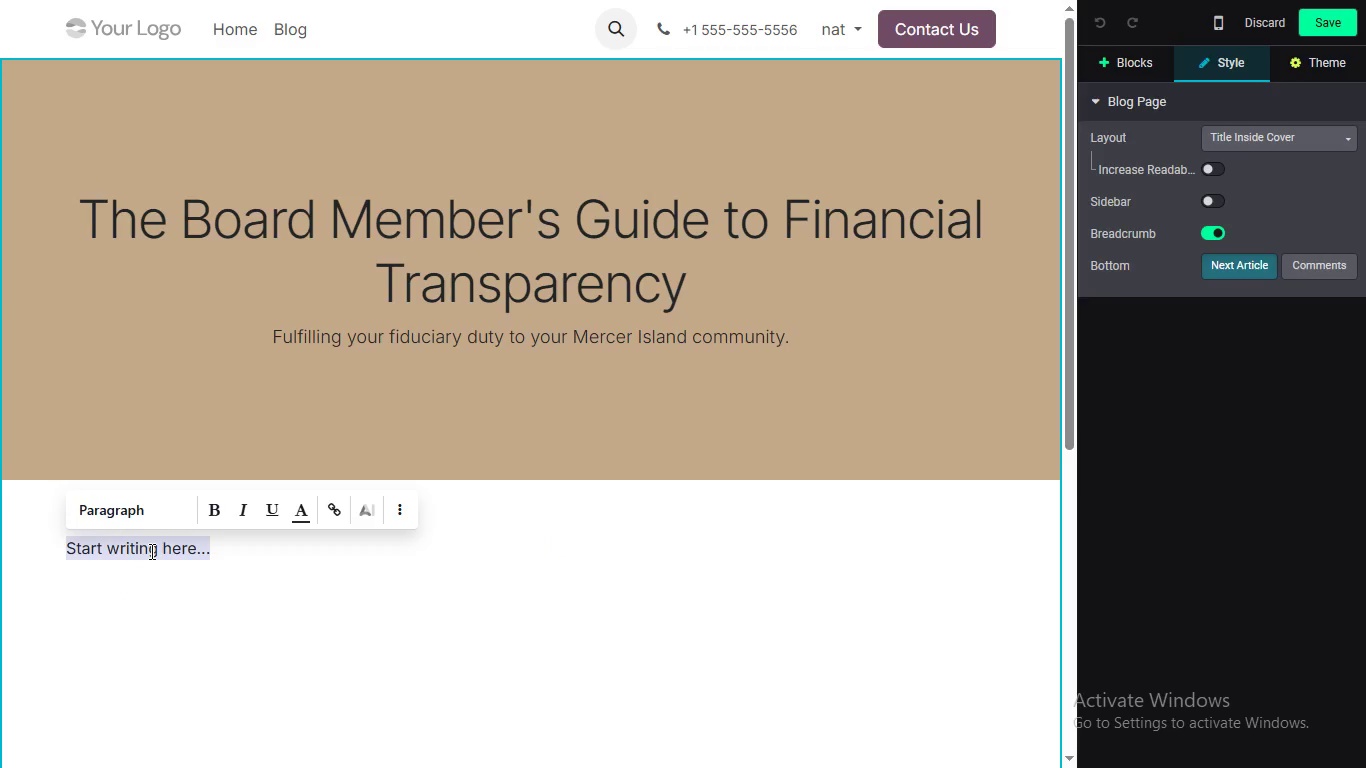 
triple_click([150, 551])
 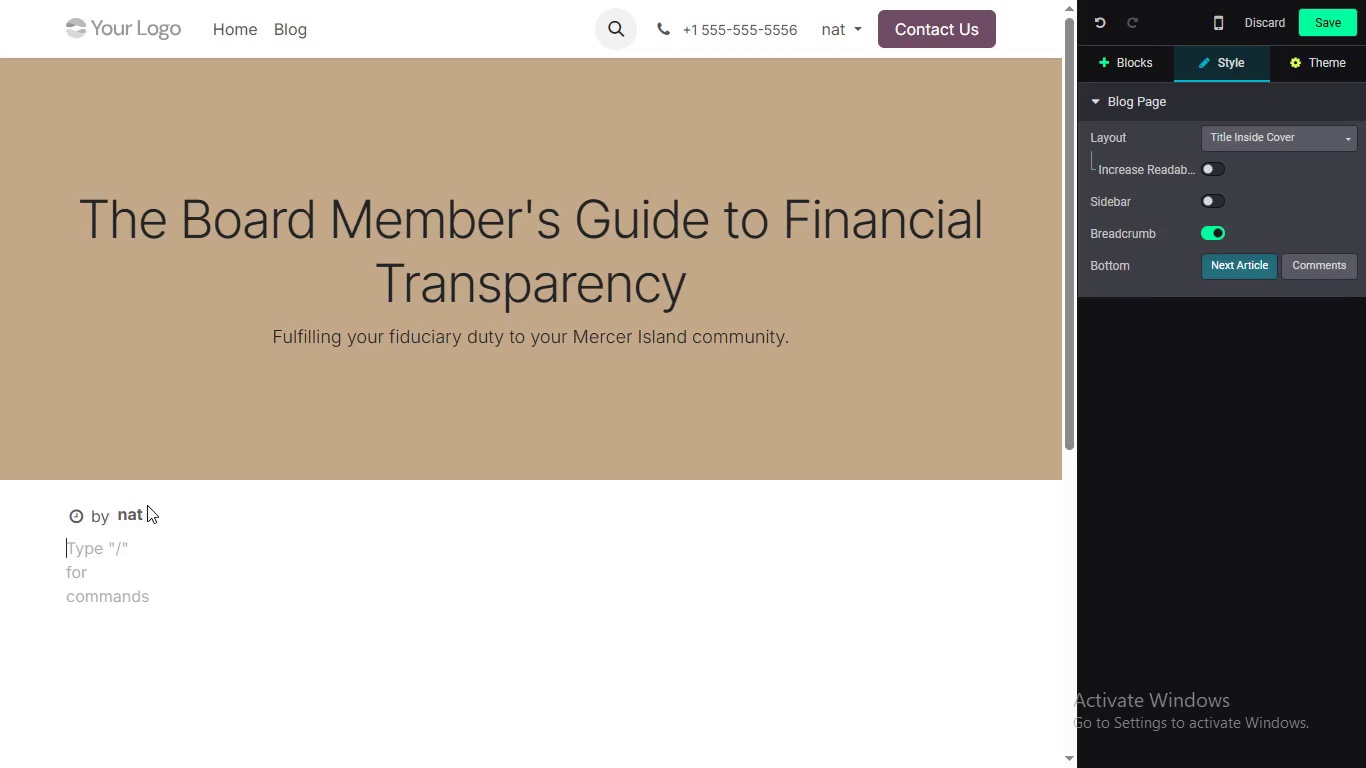 
key(Backspace)
 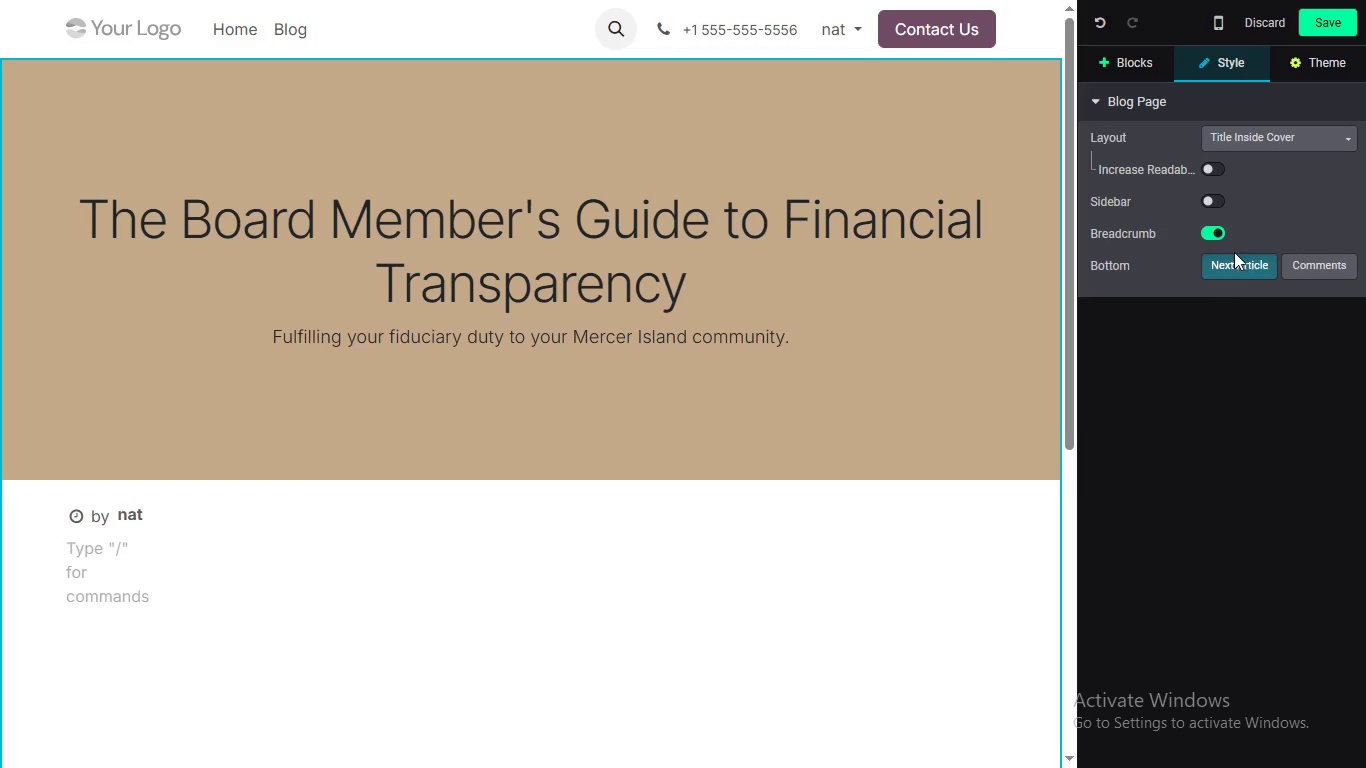 
left_click([1227, 269])
 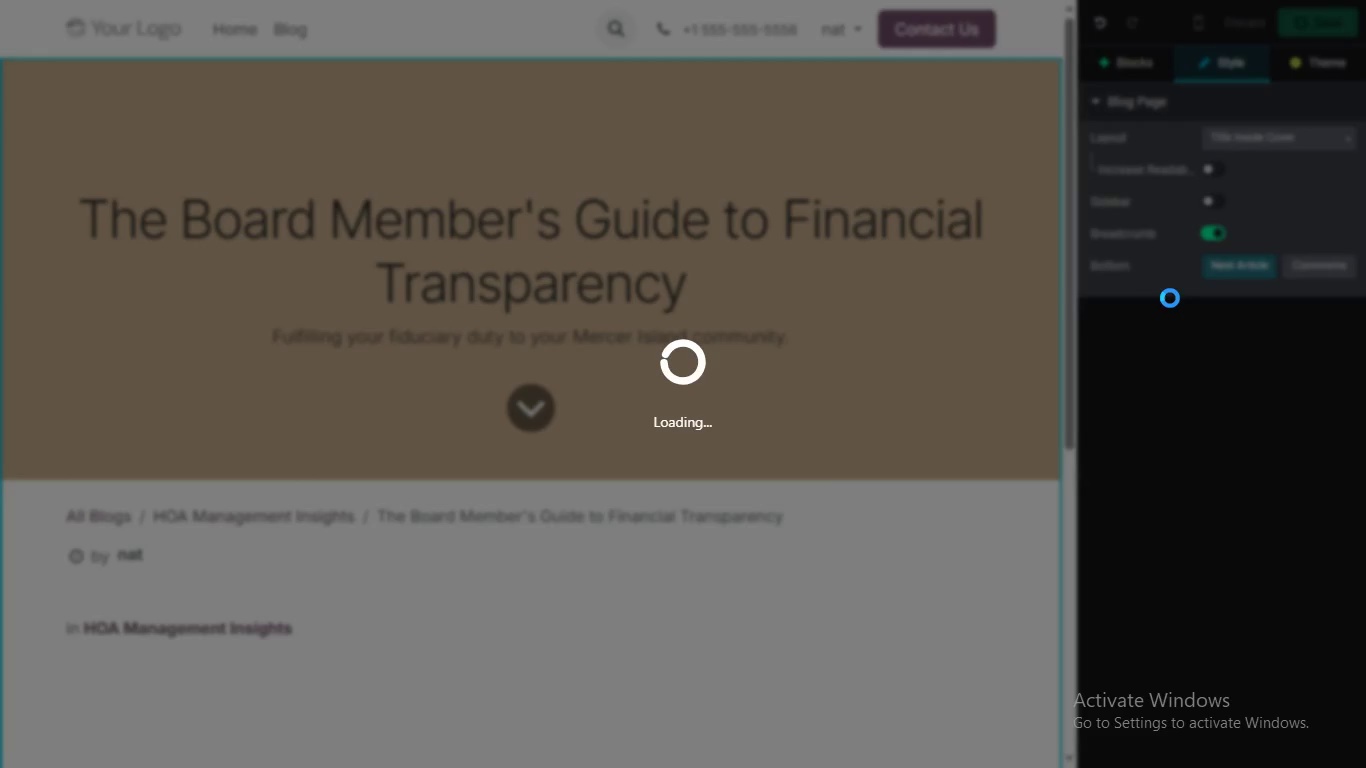 
wait(8.39)
 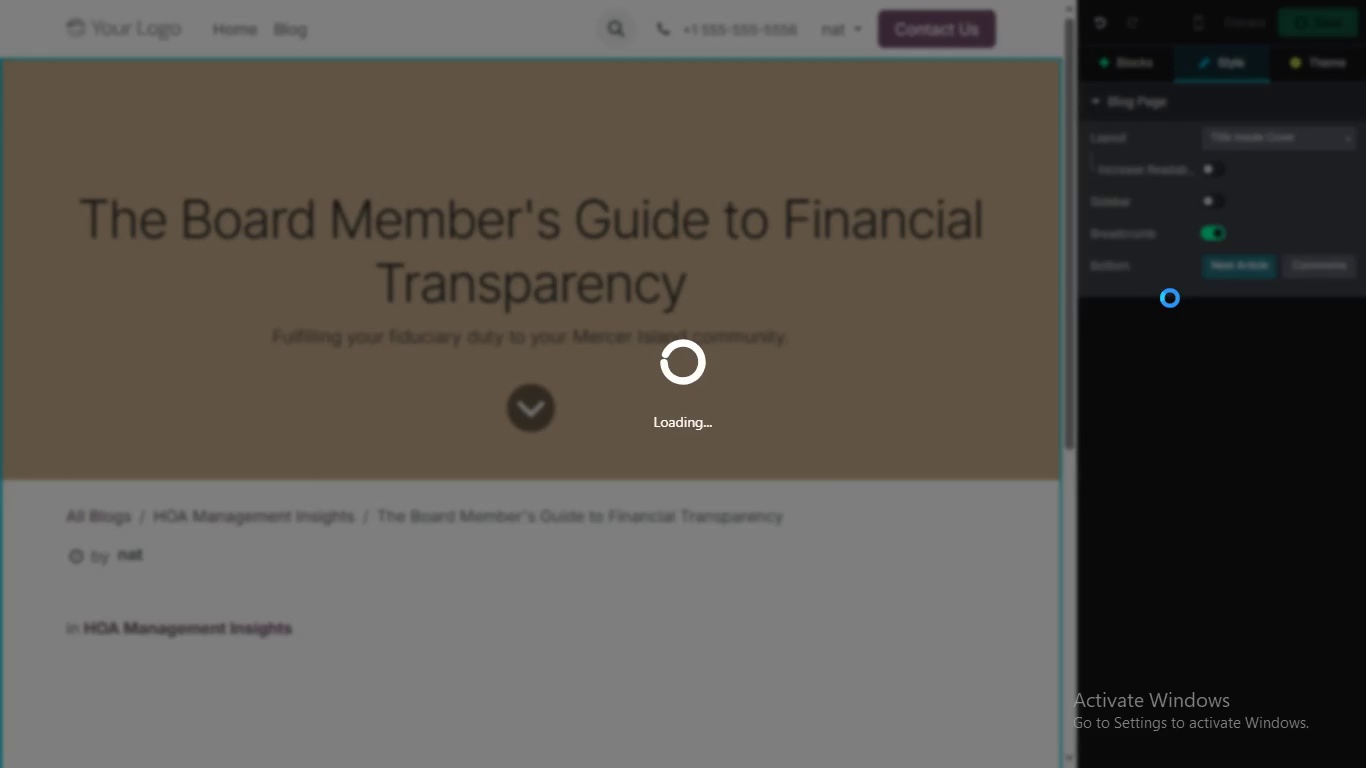 
triple_click([112, 552])
 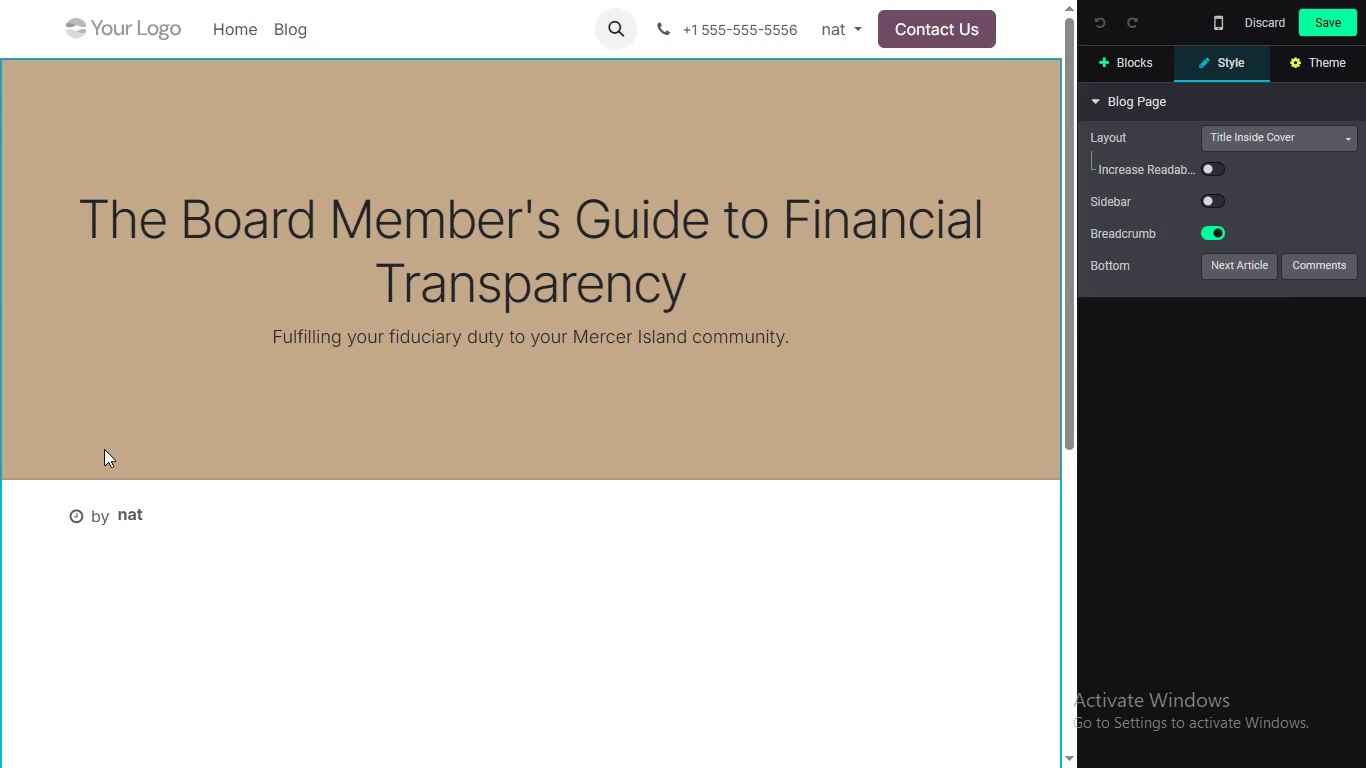 
wait(64.58)
 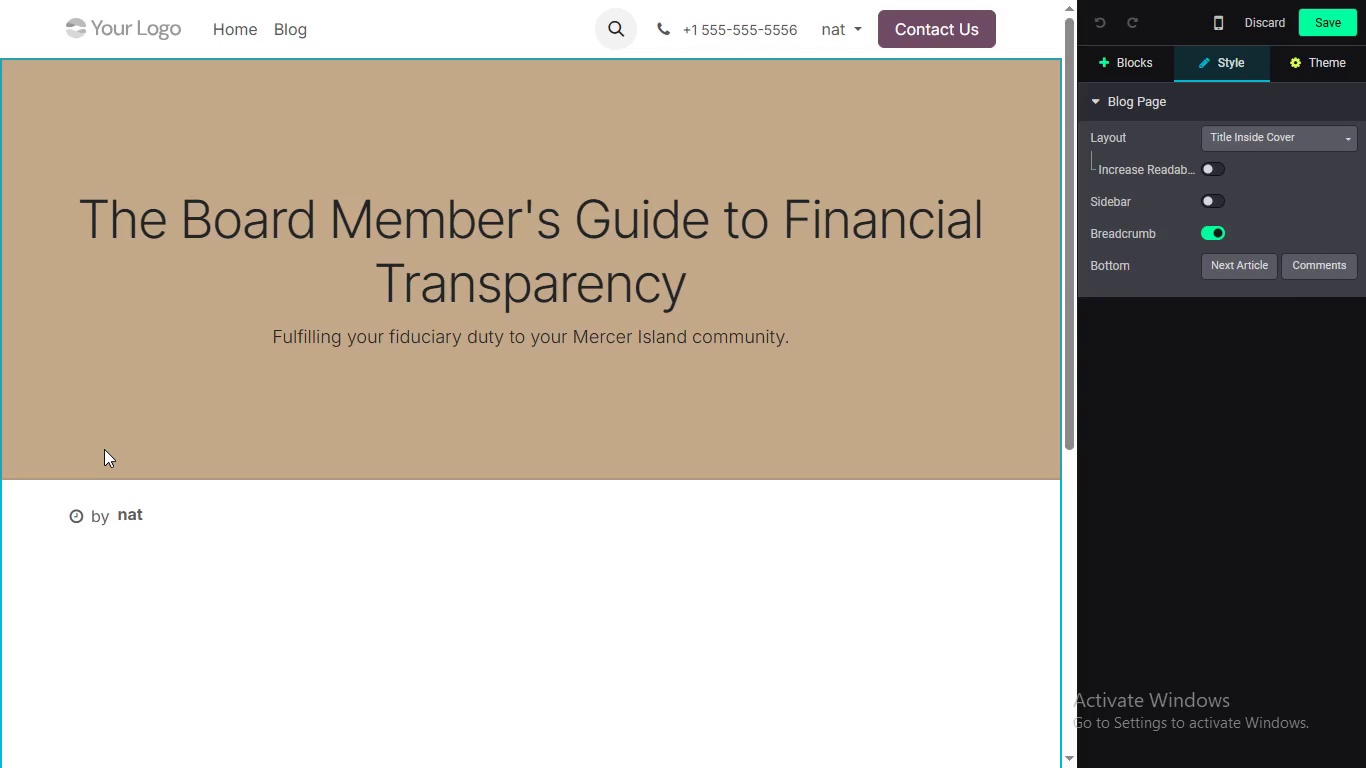 
left_click([226, 579])
 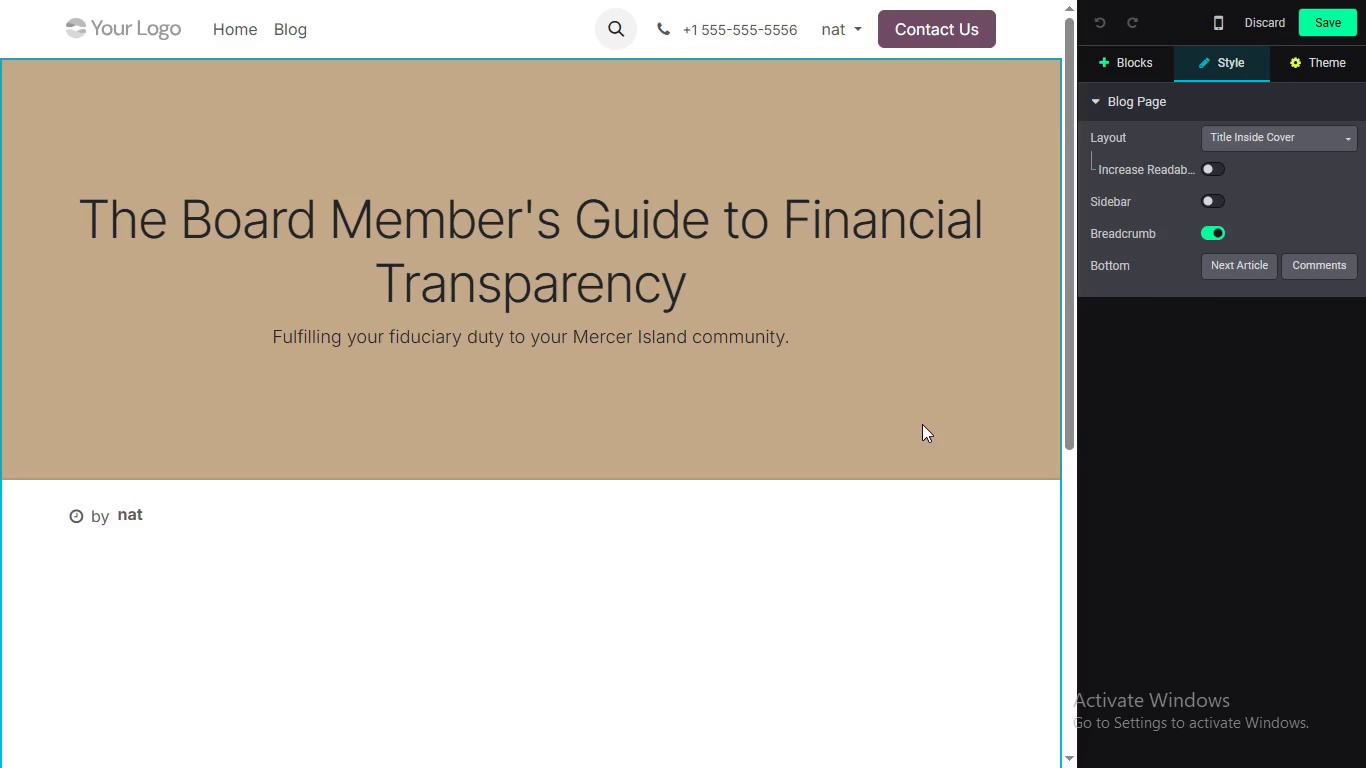 
wait(73.42)
 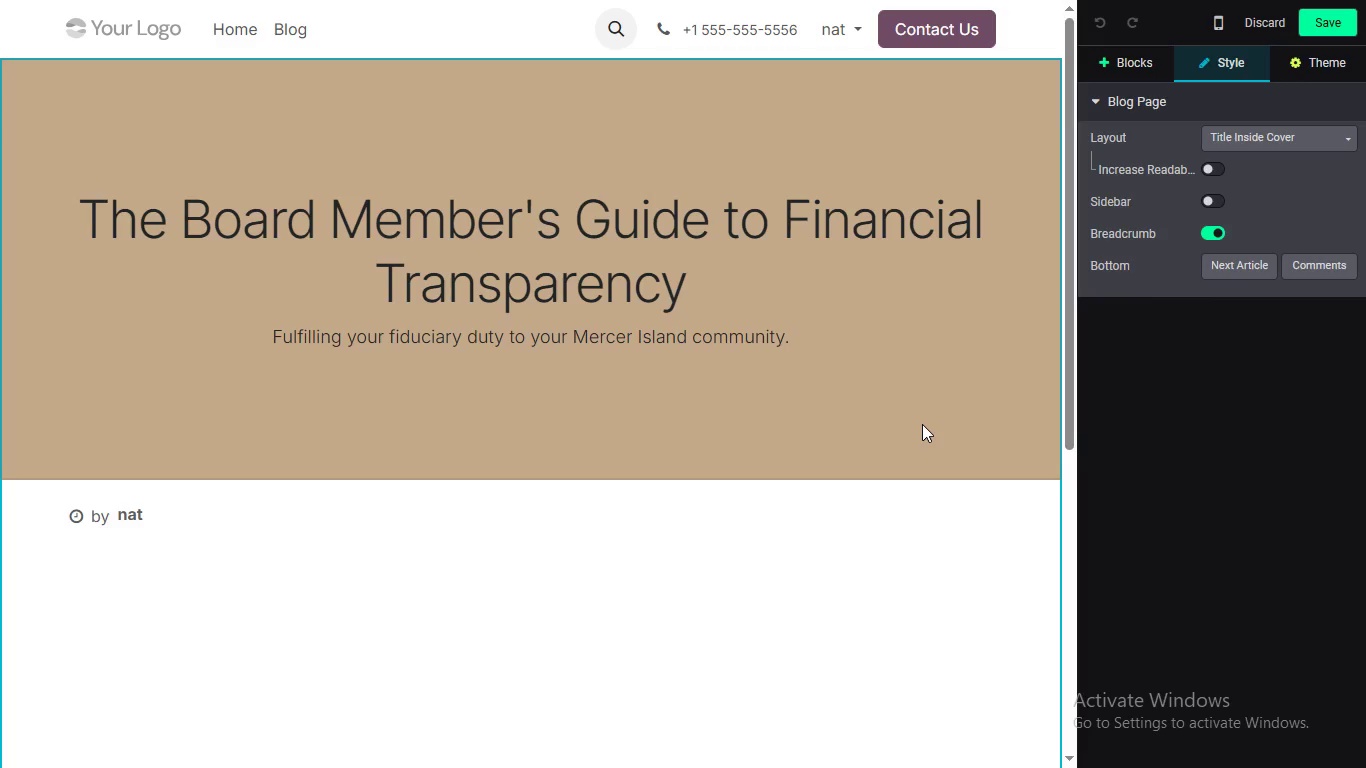 
left_click([352, 553])
 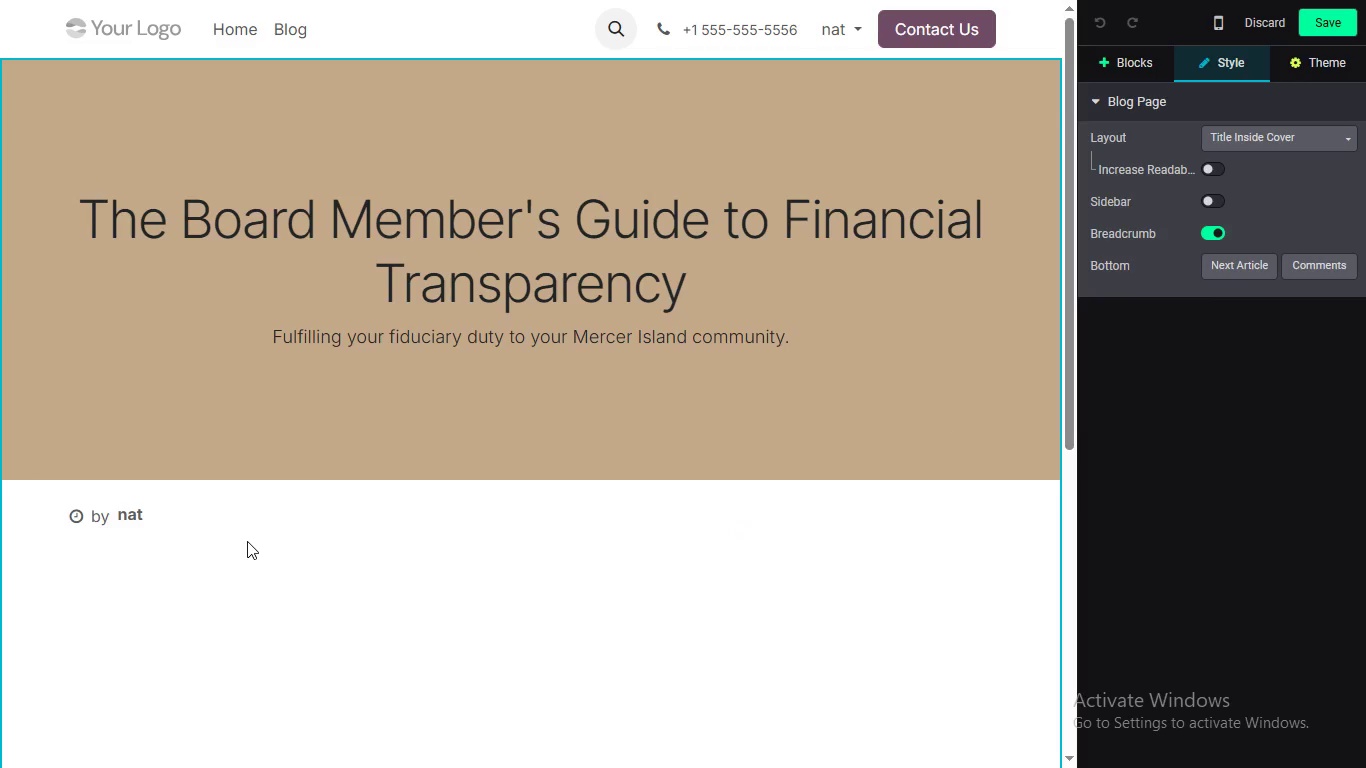 
left_click_drag(start_coordinate=[245, 542], to_coordinate=[229, 541])
 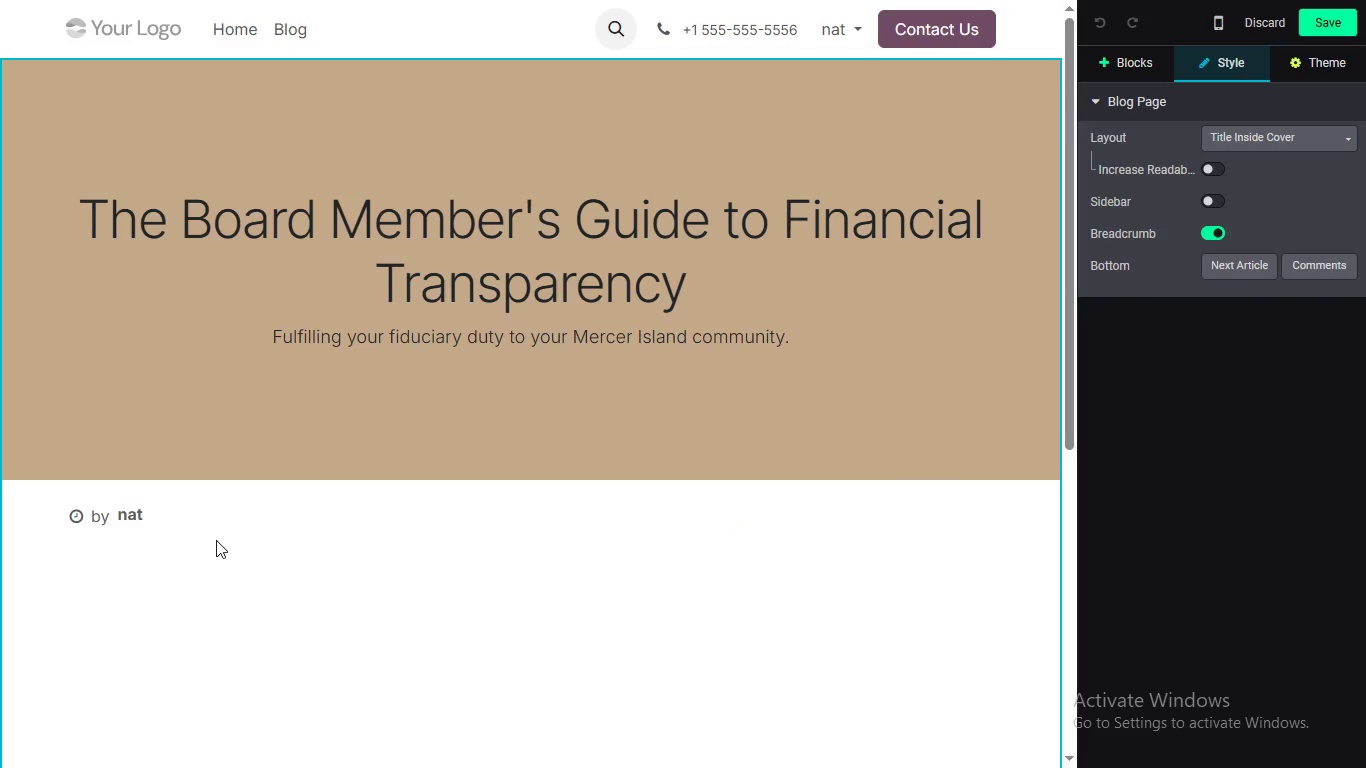 
triple_click([216, 540])
 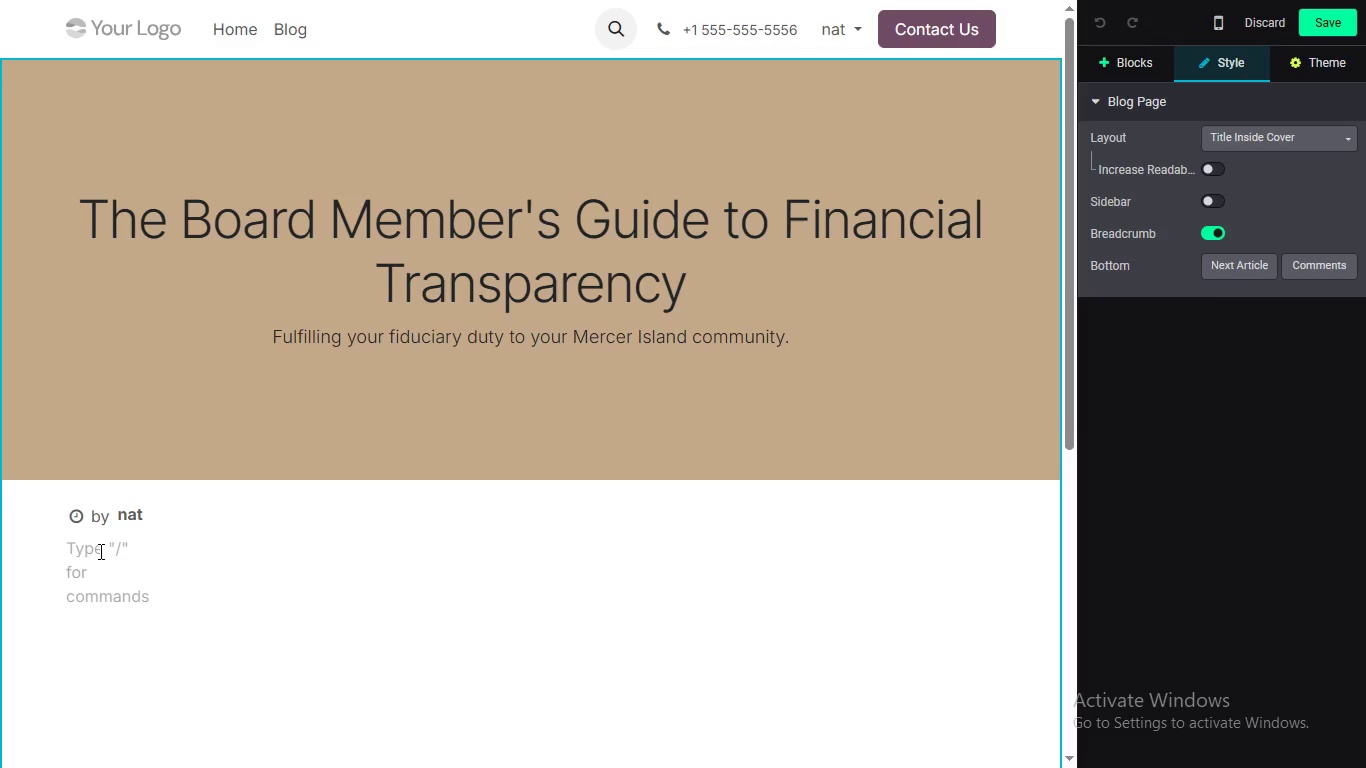 
double_click([99, 551])
 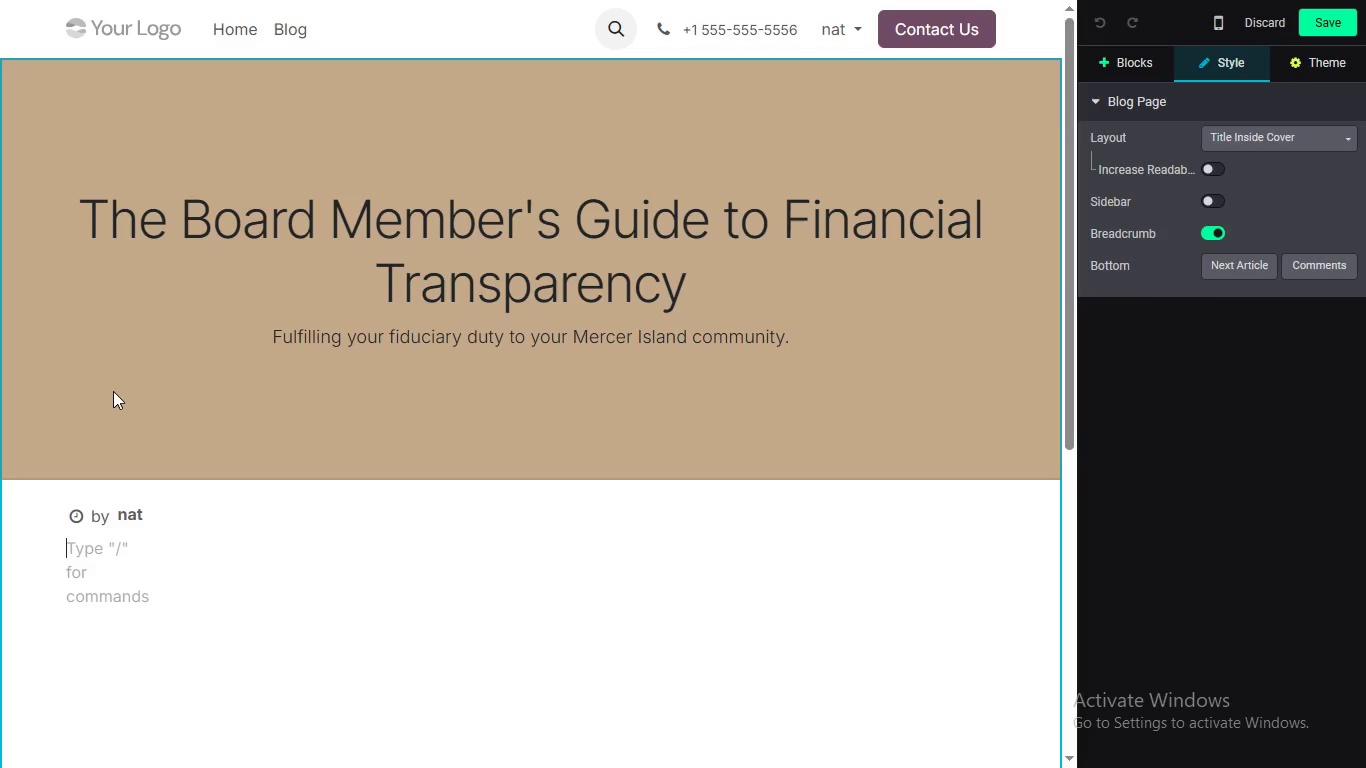 
wait(122.91)
 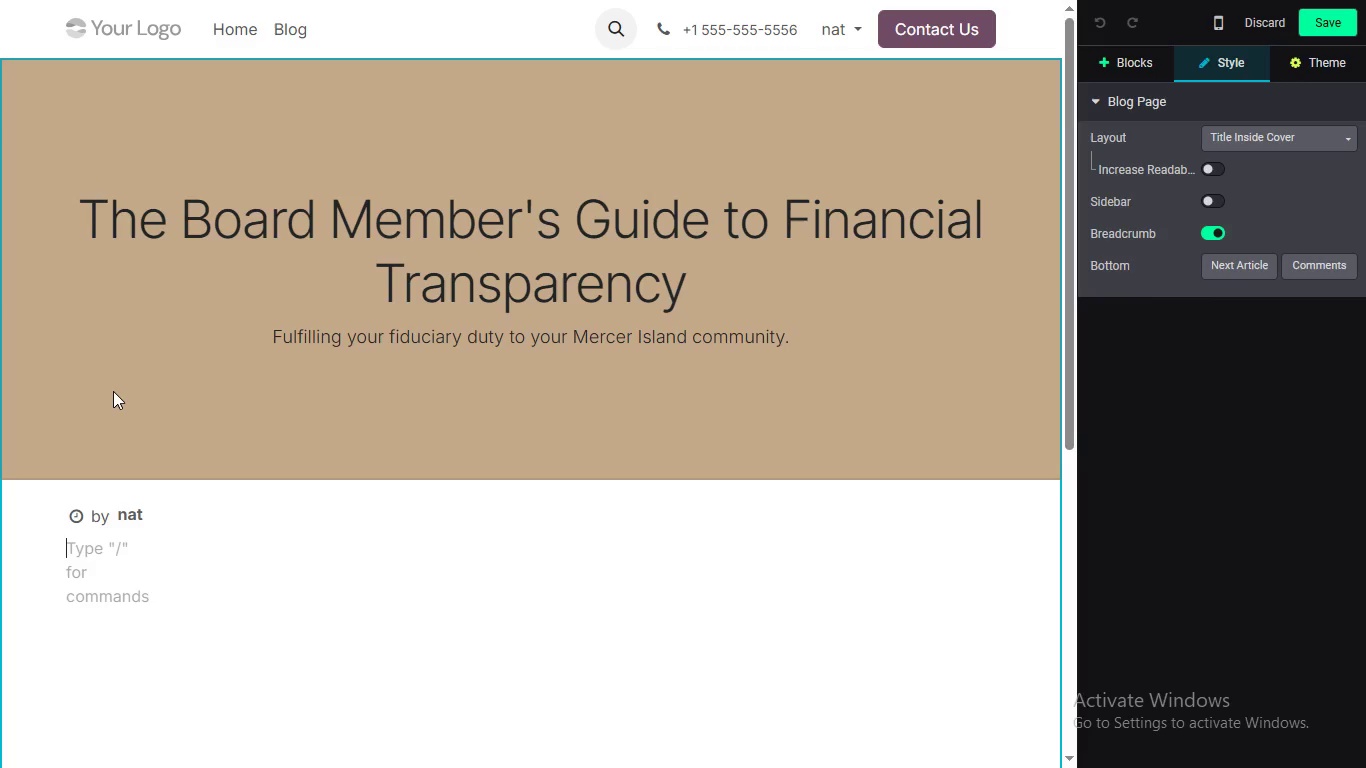 
key(Backspace)
type(erving a the Treasure for a hih)
key(Backspace)
type(gh-end ome)
key(Backspace)
key(Backspace)
key(Backspace)
key(Backspace)
type(omeowners Association is a pro)
 